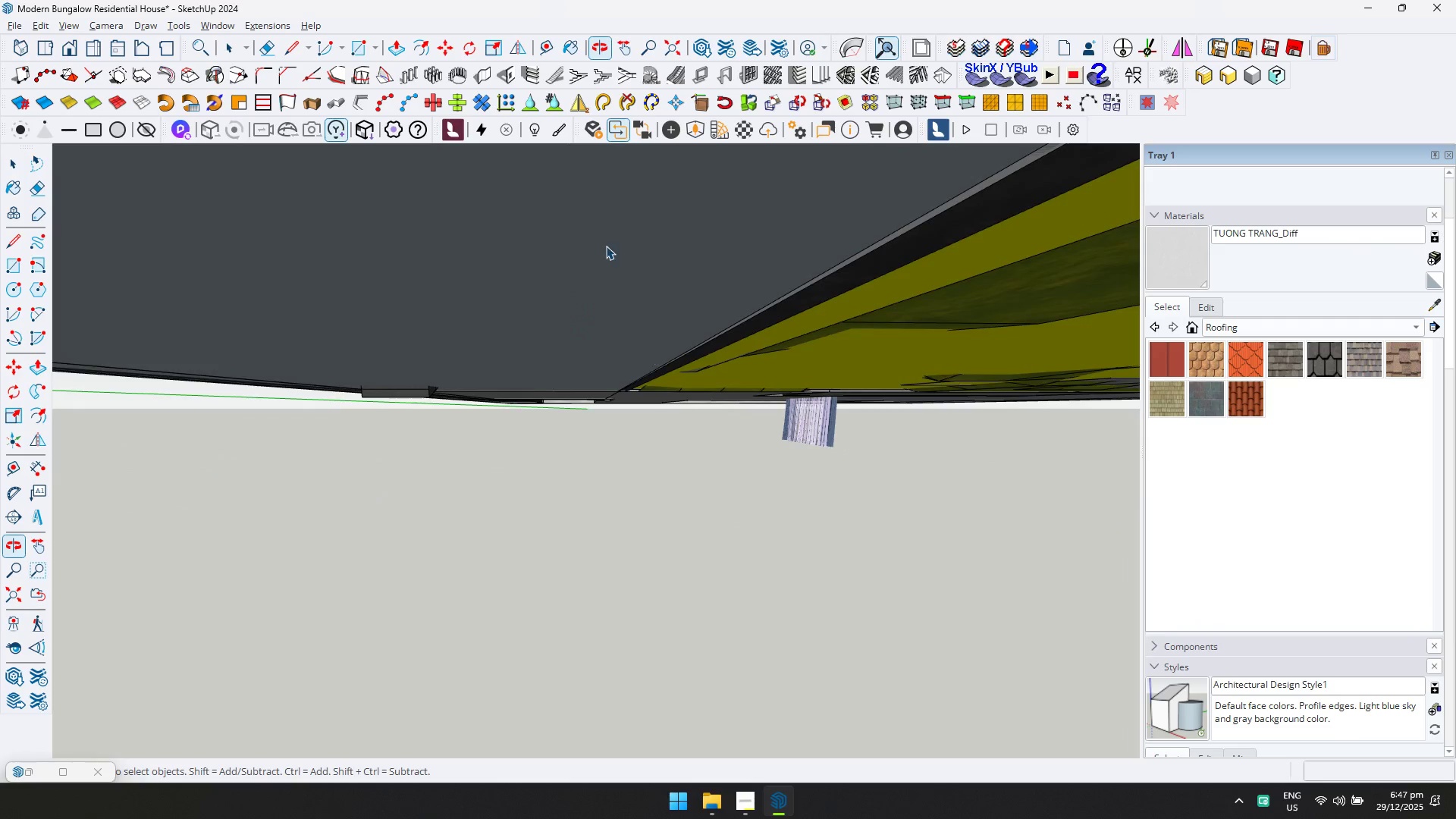 
hold_key(key=ShiftLeft, duration=0.34)
scroll: coordinate [604, 245], scroll_direction: down, amount: 1.0
 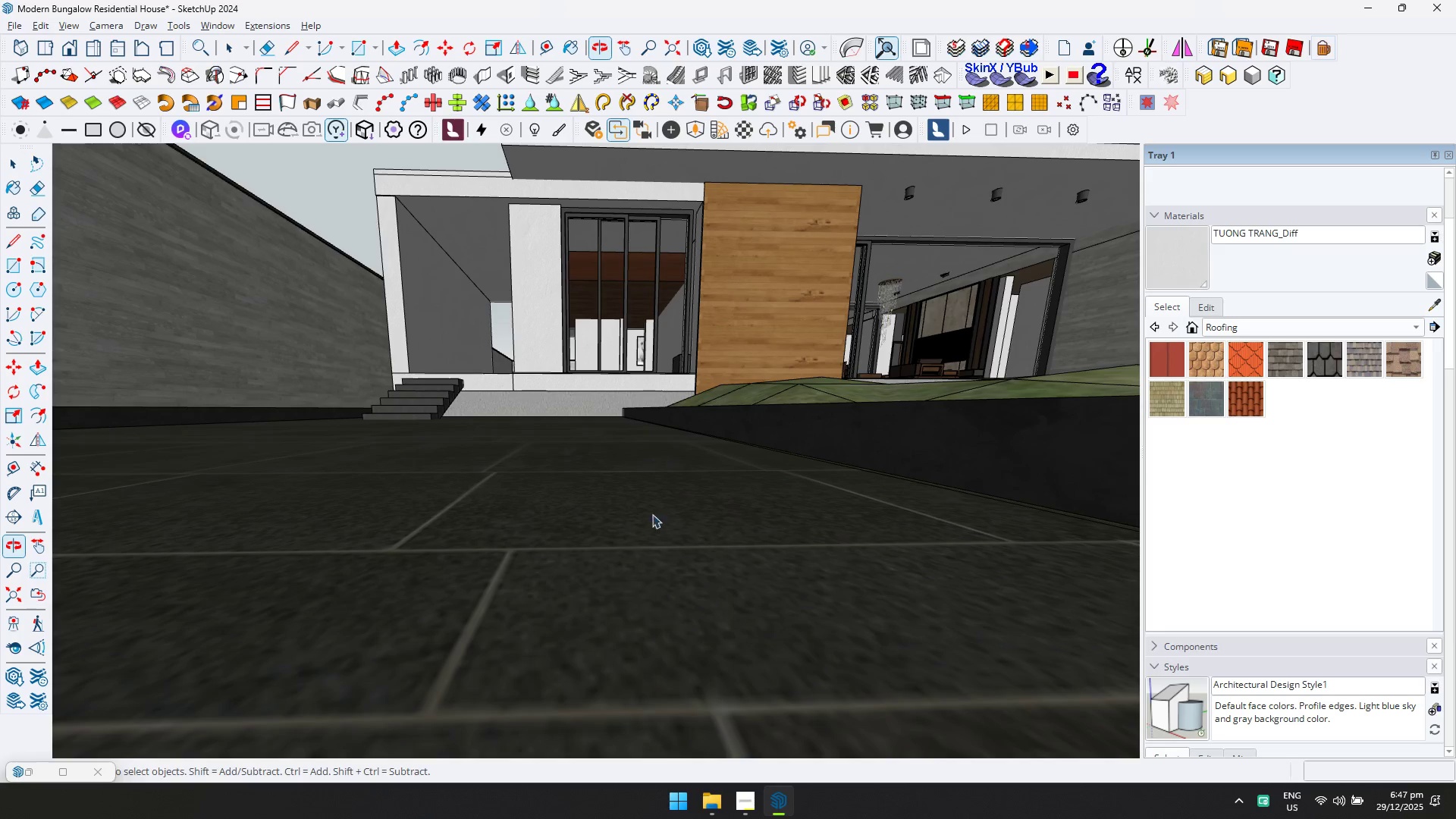 
hold_key(key=ShiftLeft, duration=0.44)
hold_key(key=ShiftLeft, duration=0.42)
scroll: coordinate [728, 276], scroll_direction: down, amount: 6.0
 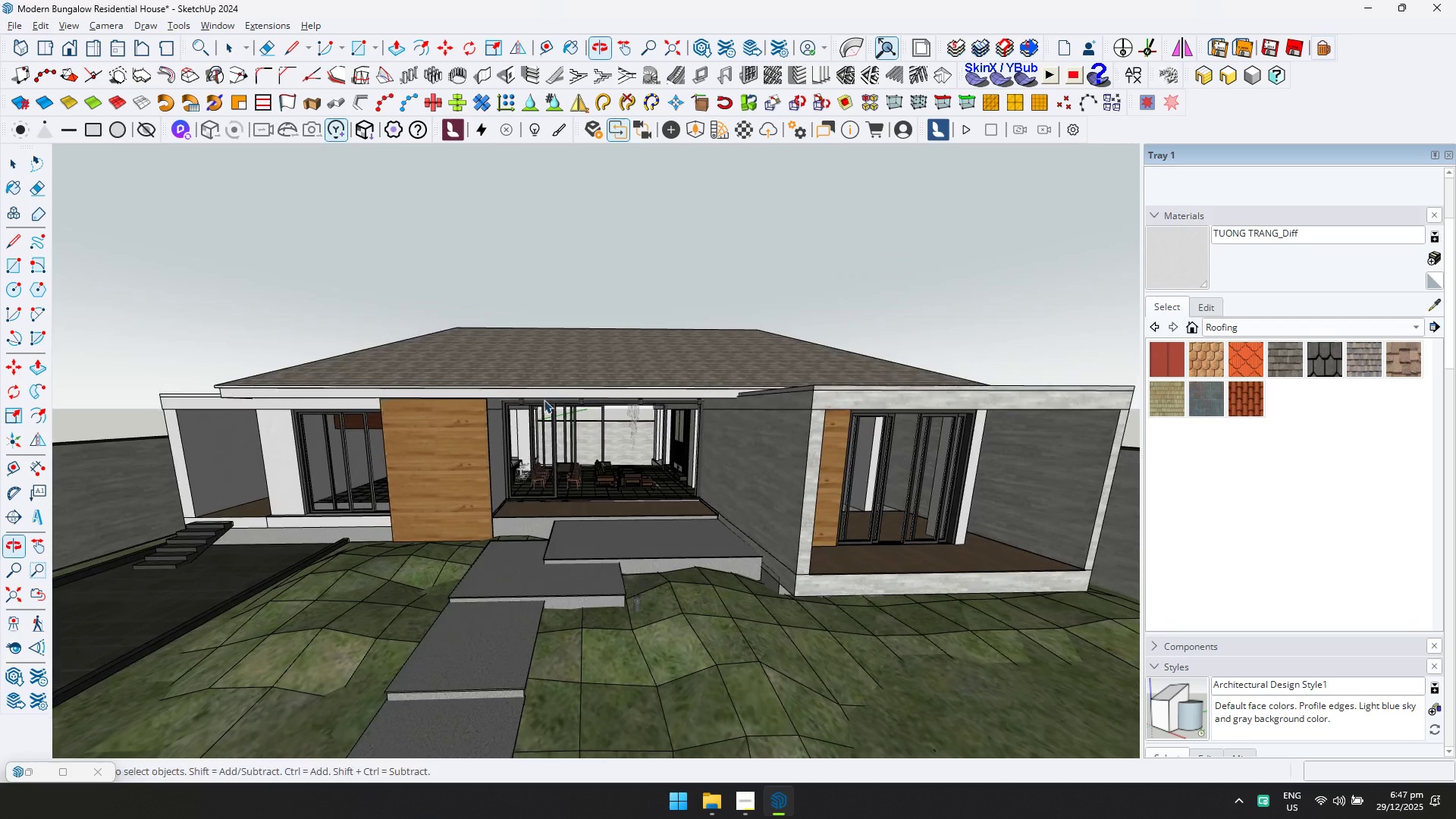 
key(Escape)
 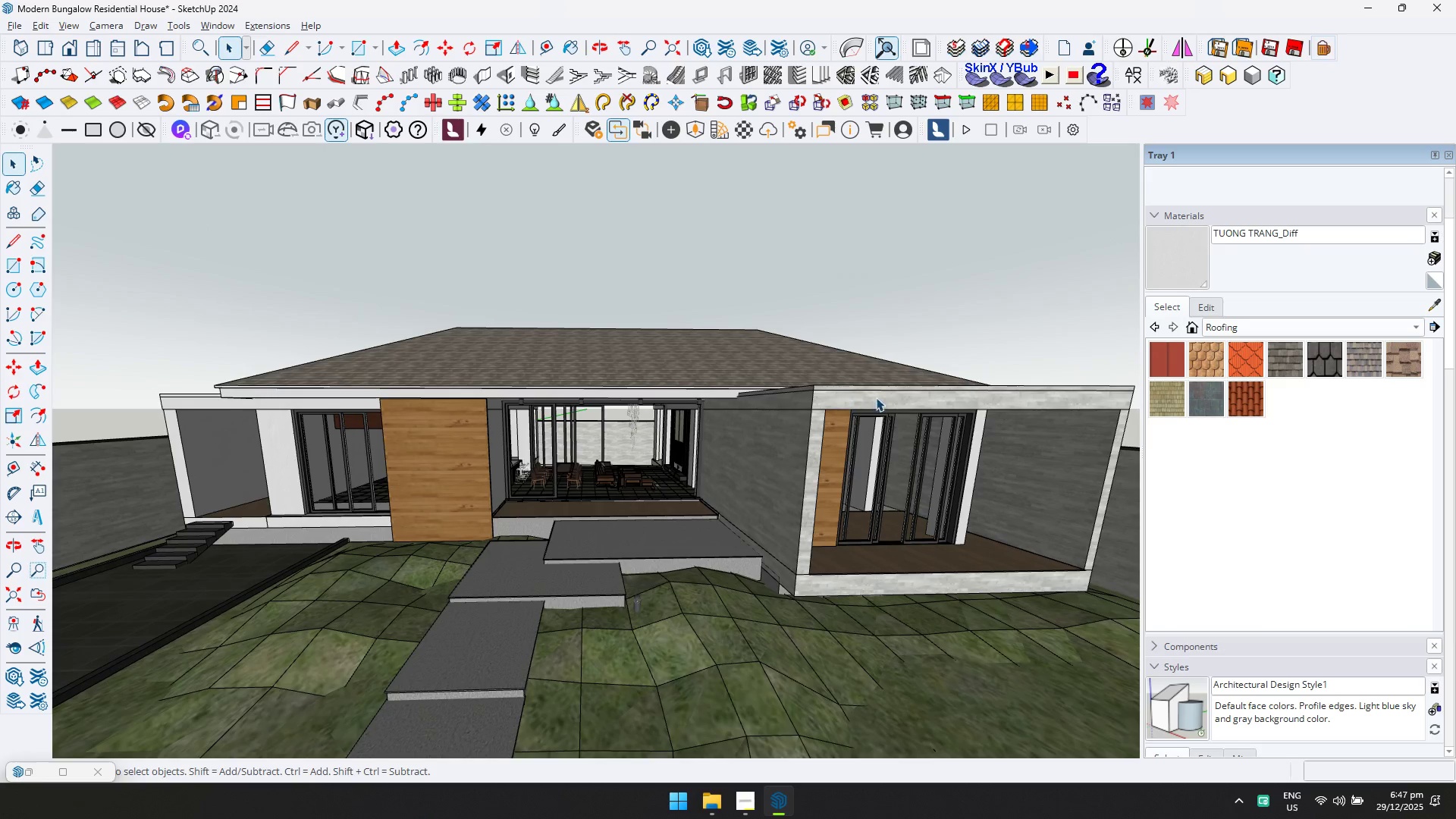 
key(Control+ControlLeft)
 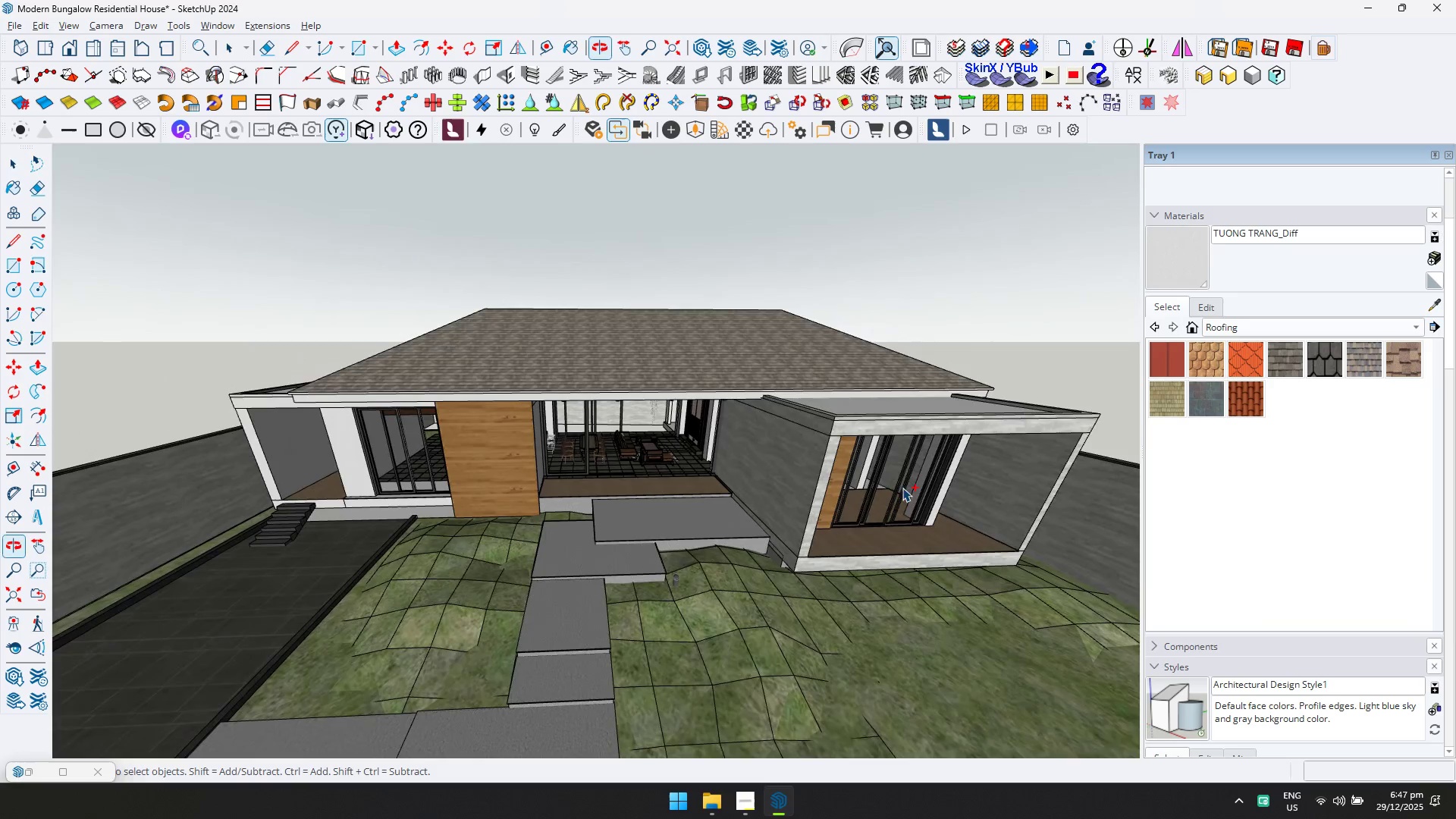 
key(Control+S)
 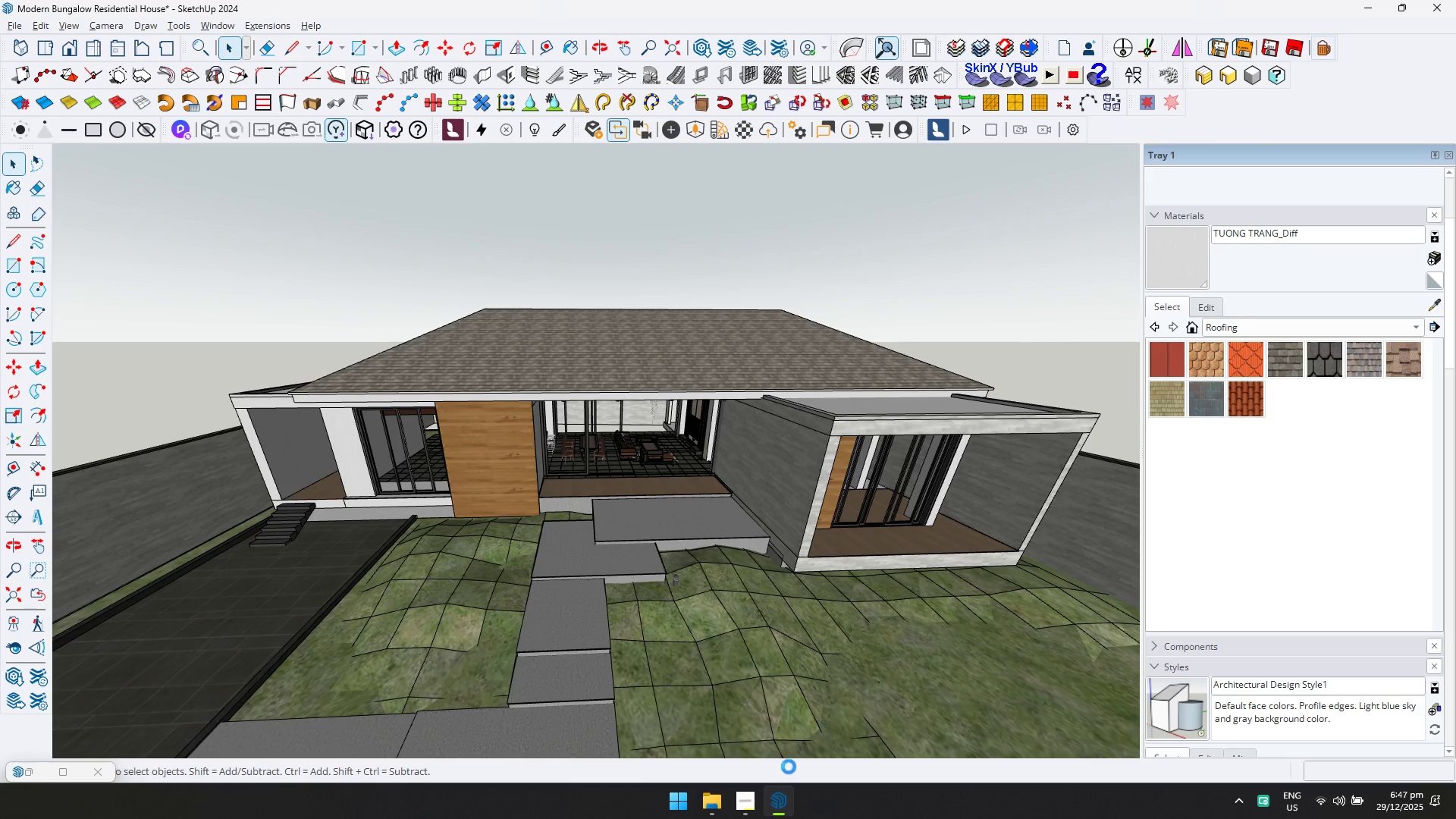 
scroll: coordinate [893, 413], scroll_direction: down, amount: 3.0
 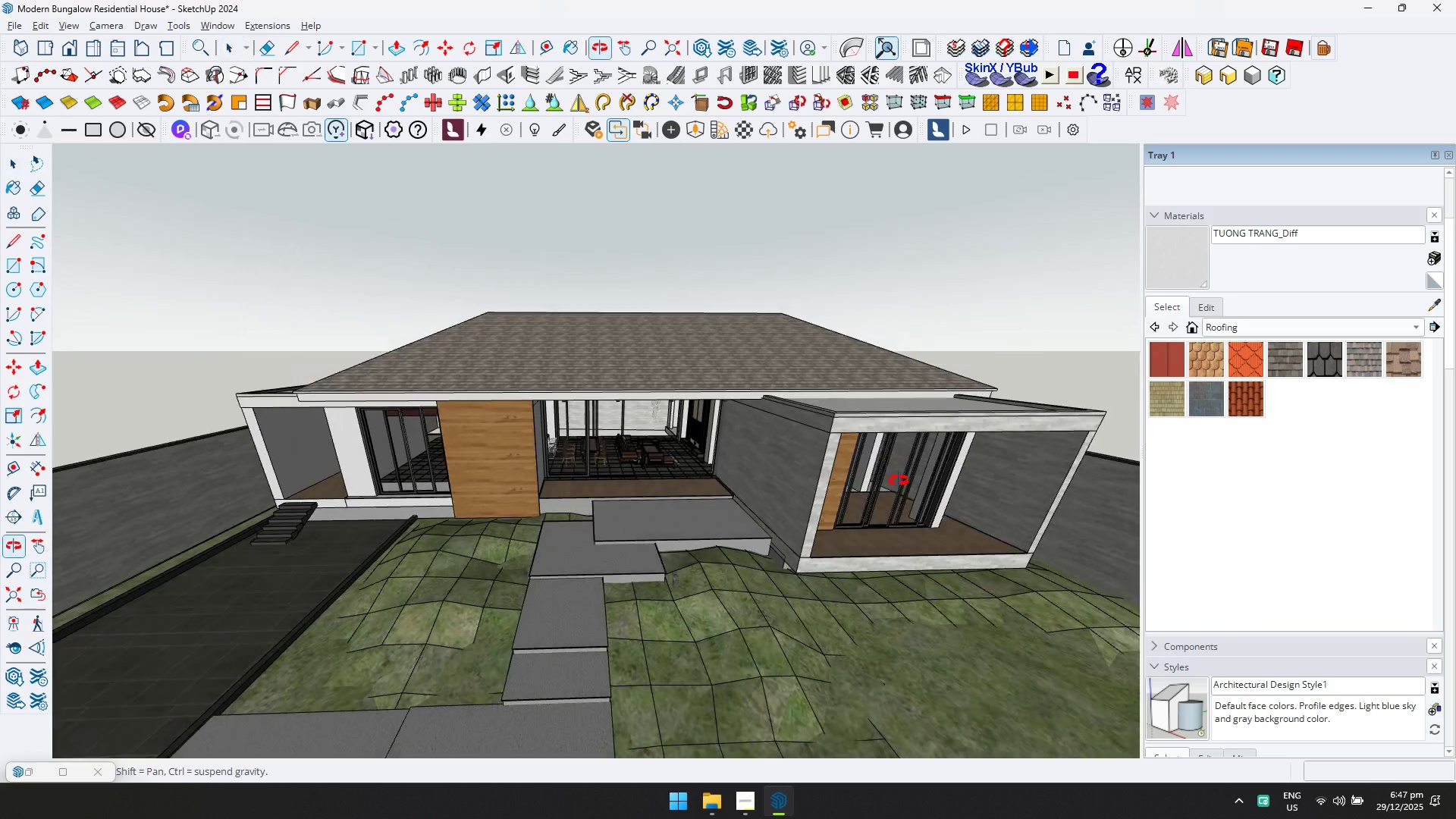 
left_click([746, 806])
 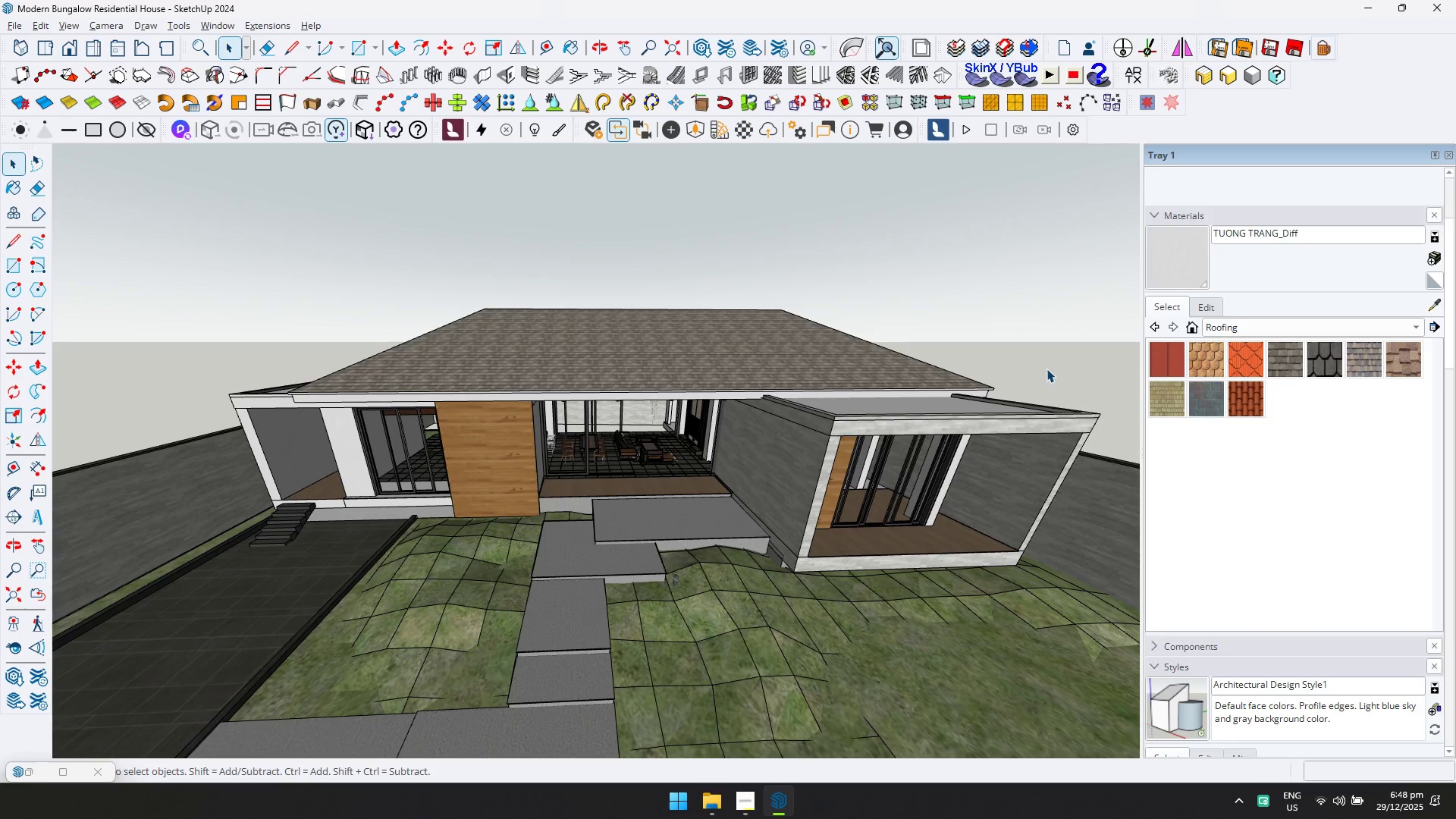 
wait(73.78)
 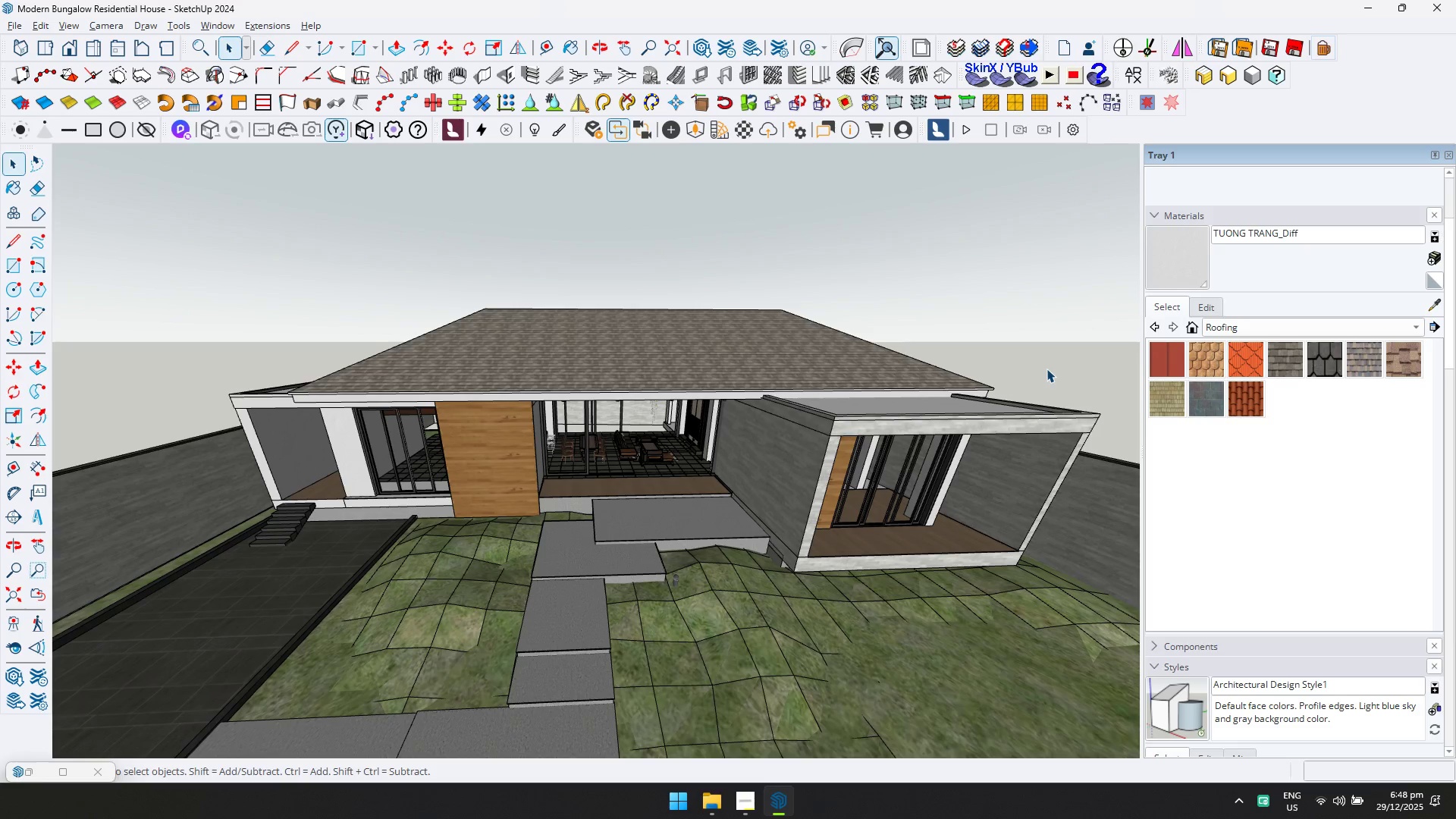 
scroll: coordinate [697, 629], scroll_direction: up, amount: 10.0
 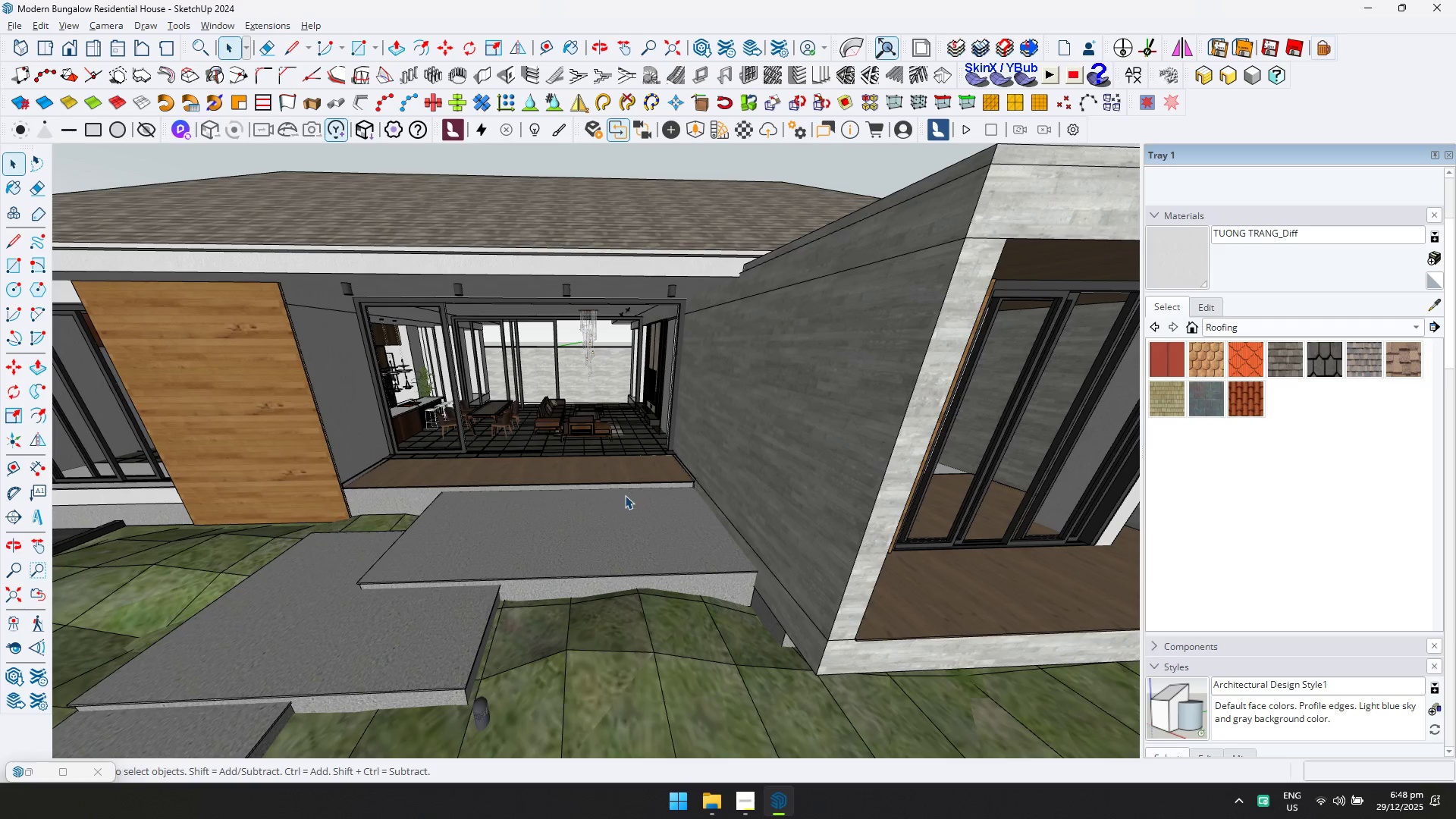 
hold_key(key=ShiftLeft, duration=0.31)
 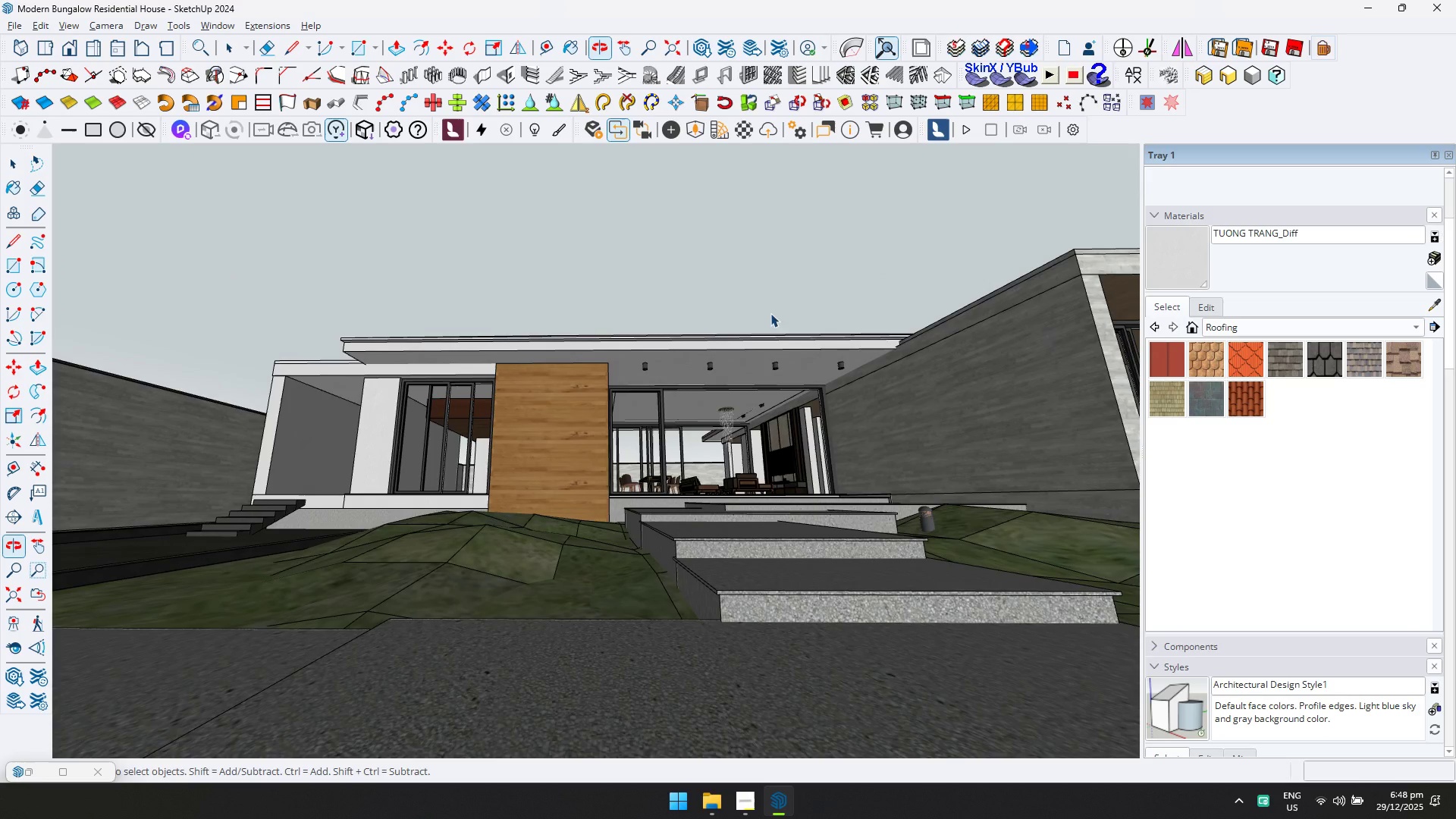 
scroll: coordinate [657, 450], scroll_direction: down, amount: 3.0
 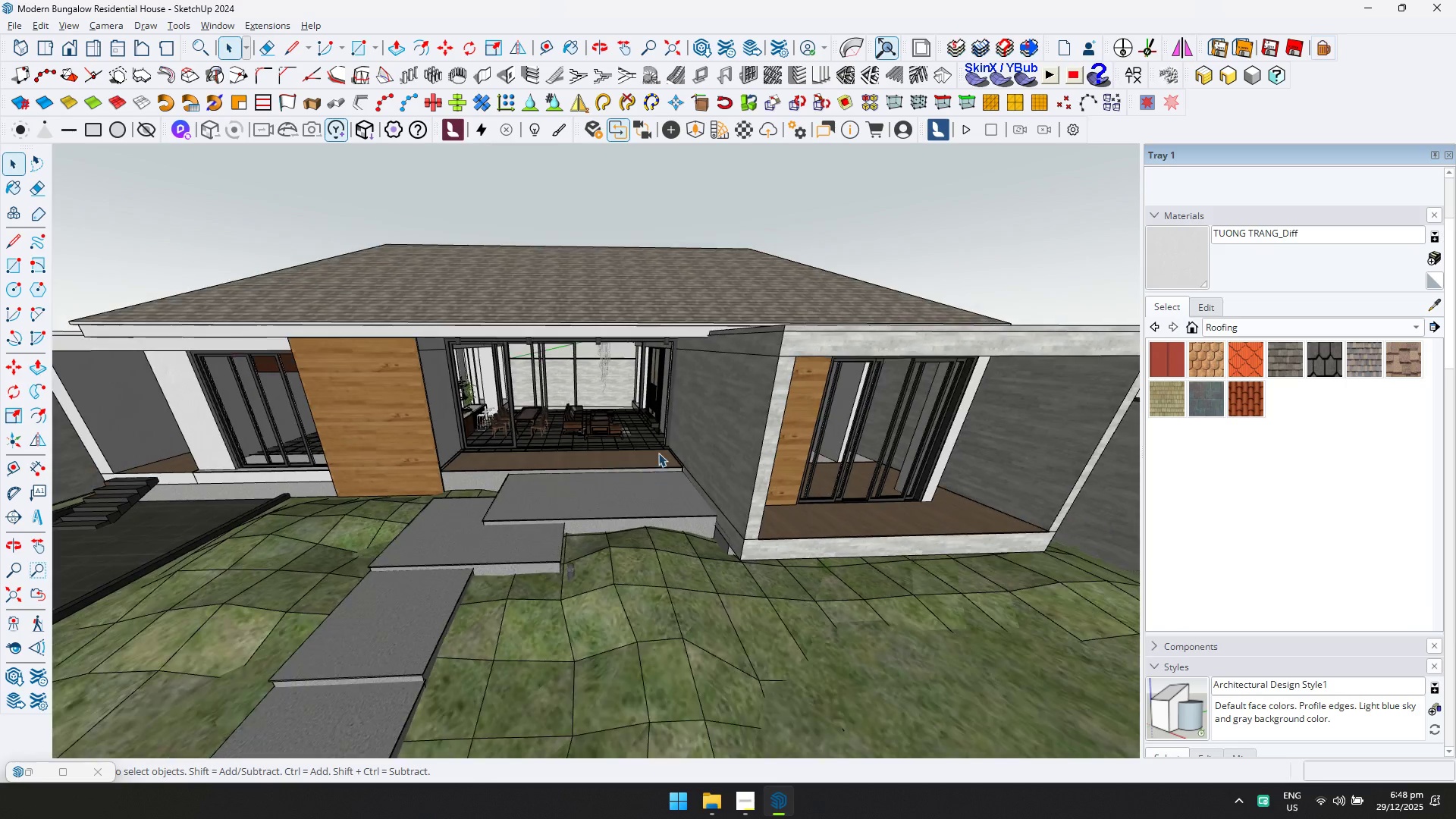 
scroll: coordinate [689, 432], scroll_direction: up, amount: 5.0
 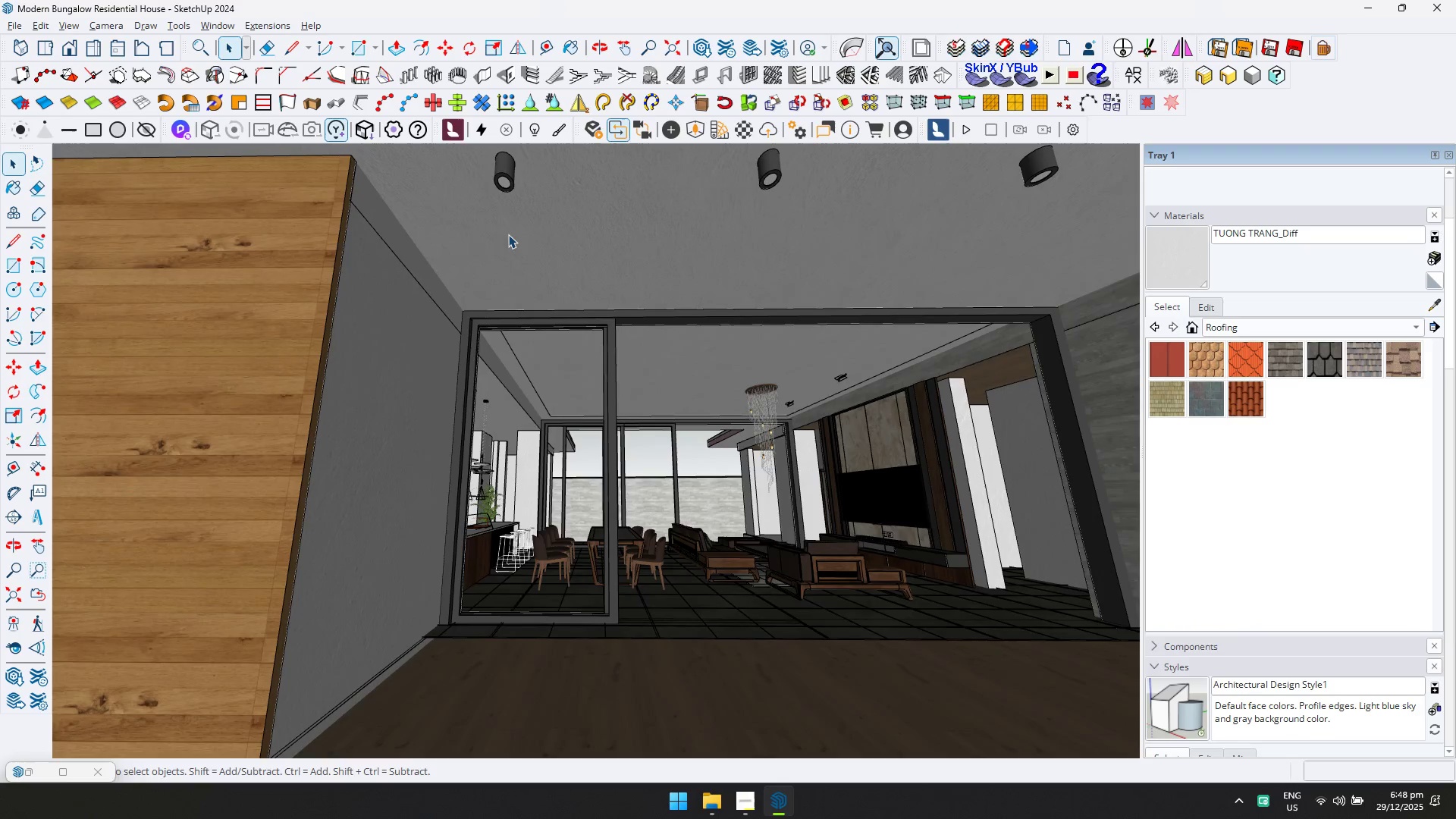 
key(Shift+ShiftLeft)
 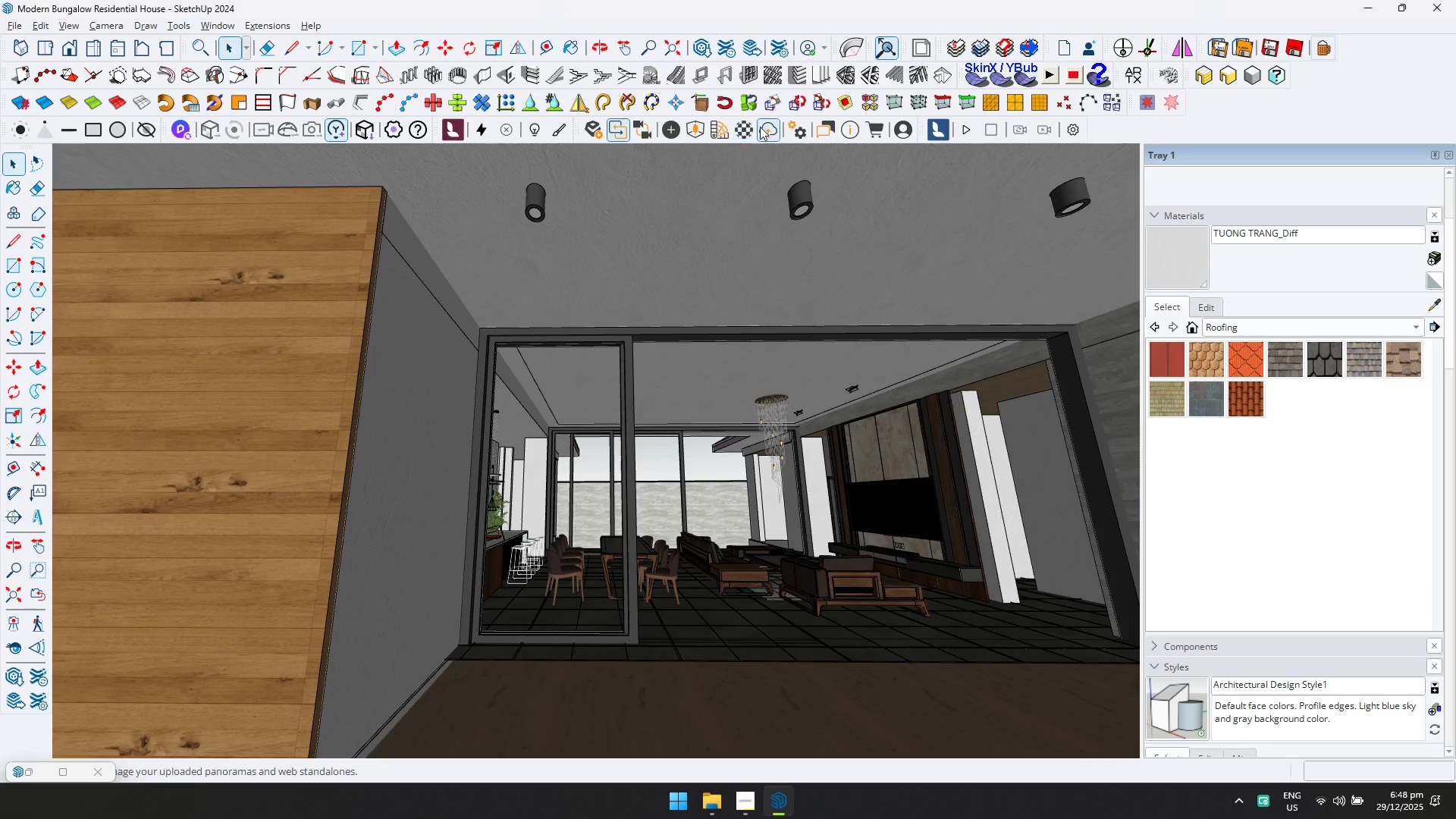 
left_click([755, 127])
 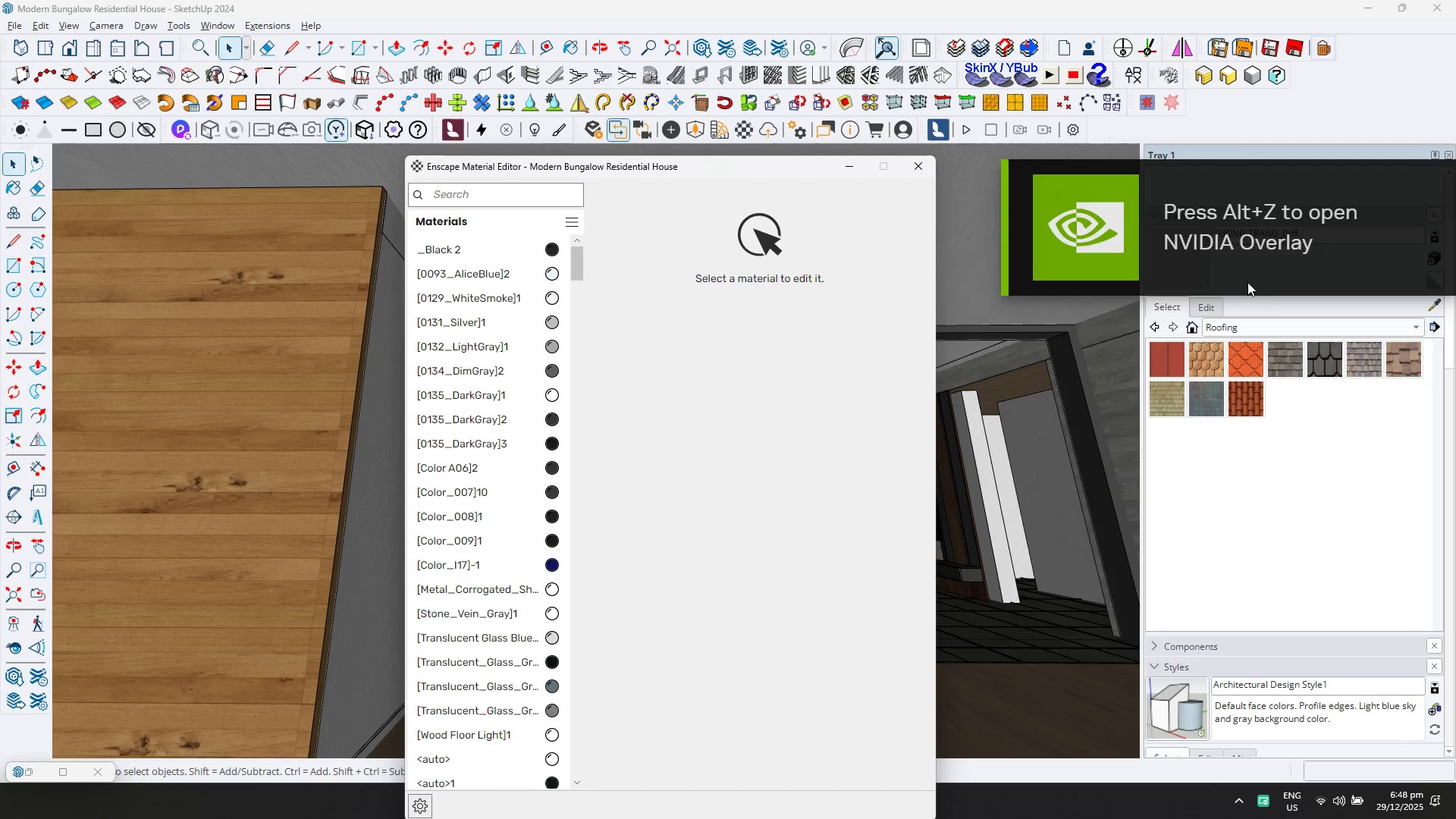 
left_click([1430, 308])
 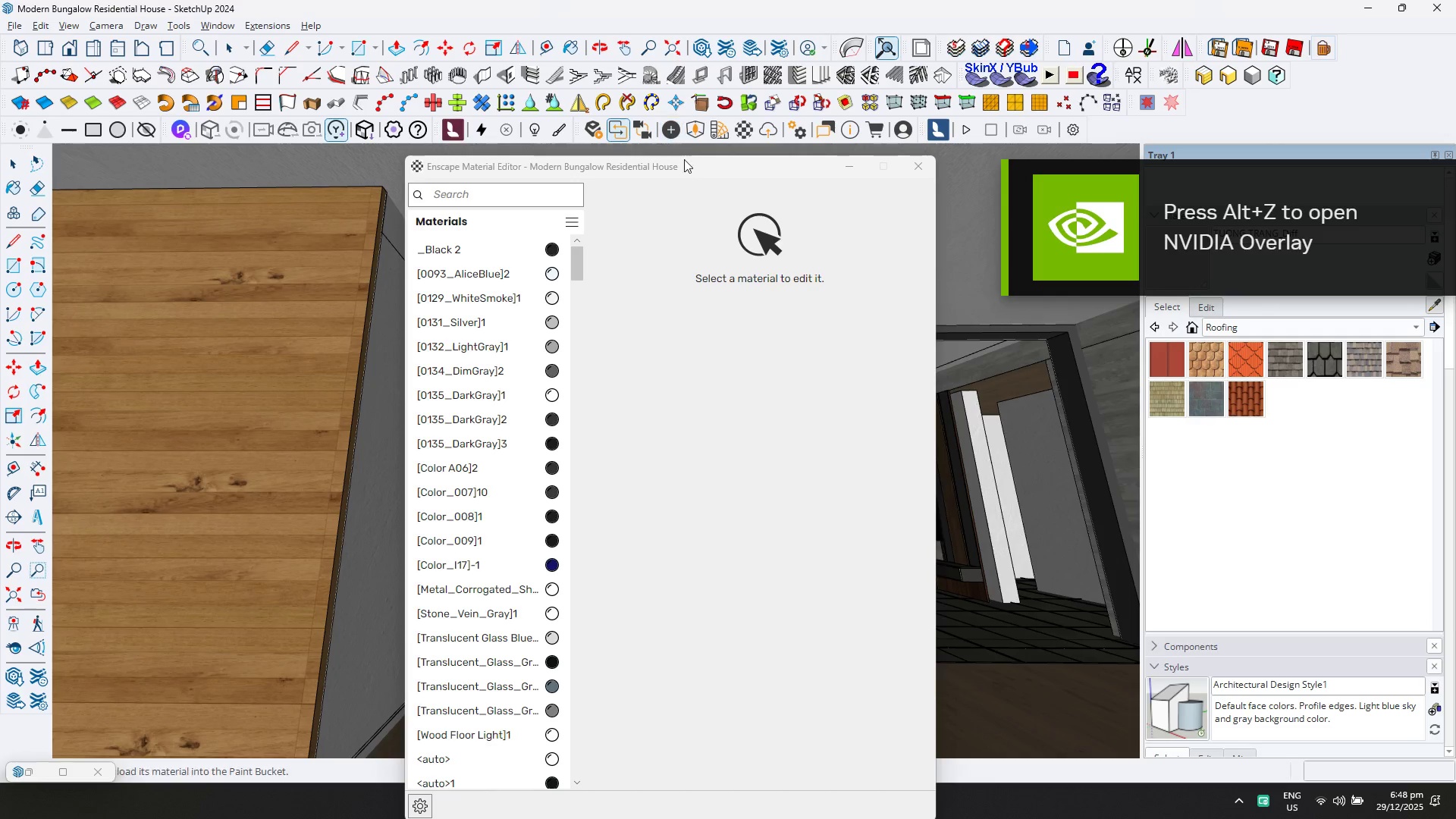 
left_click_drag(start_coordinate=[688, 168], to_coordinate=[608, 297])
 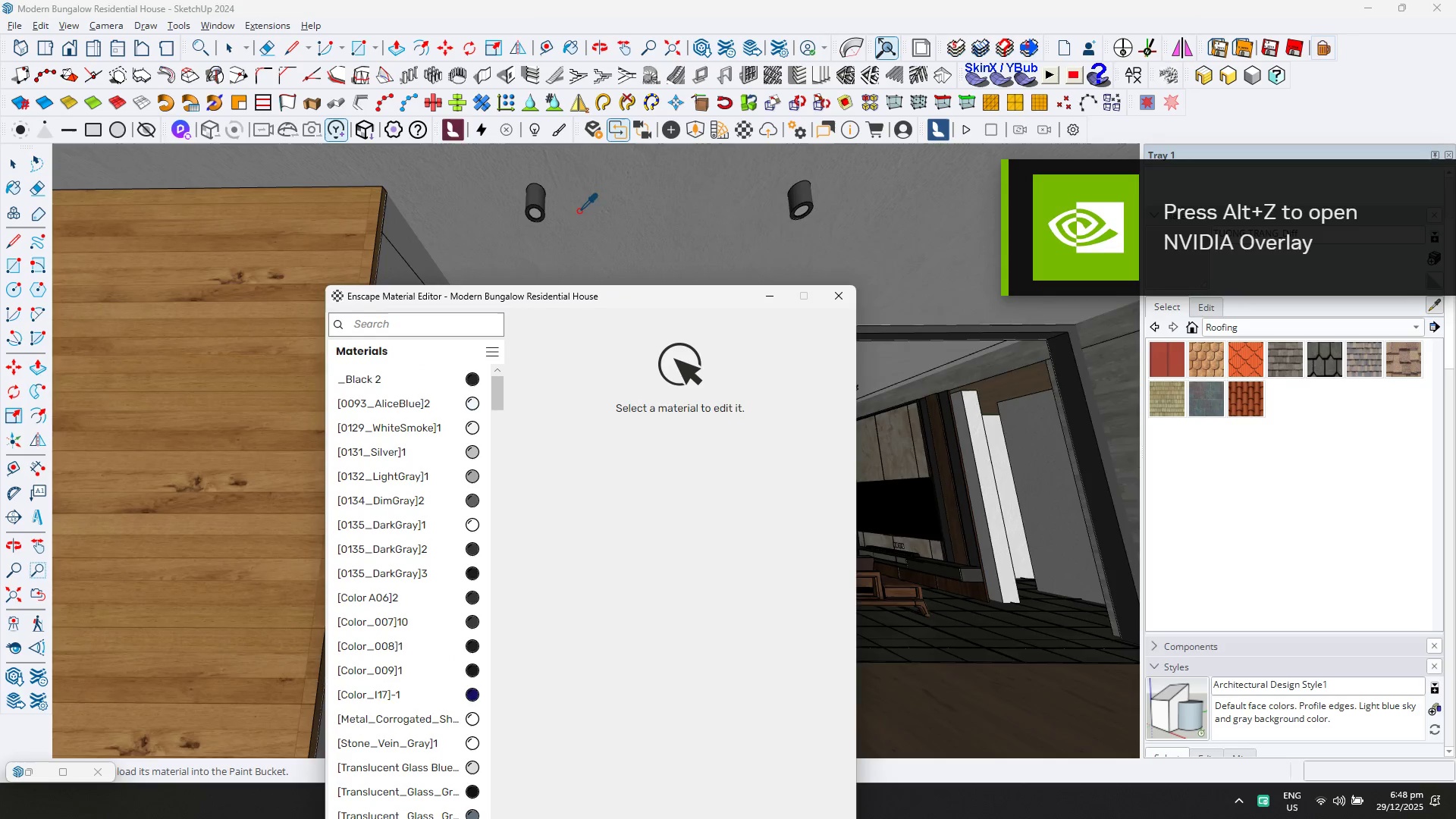 
left_click([537, 215])
 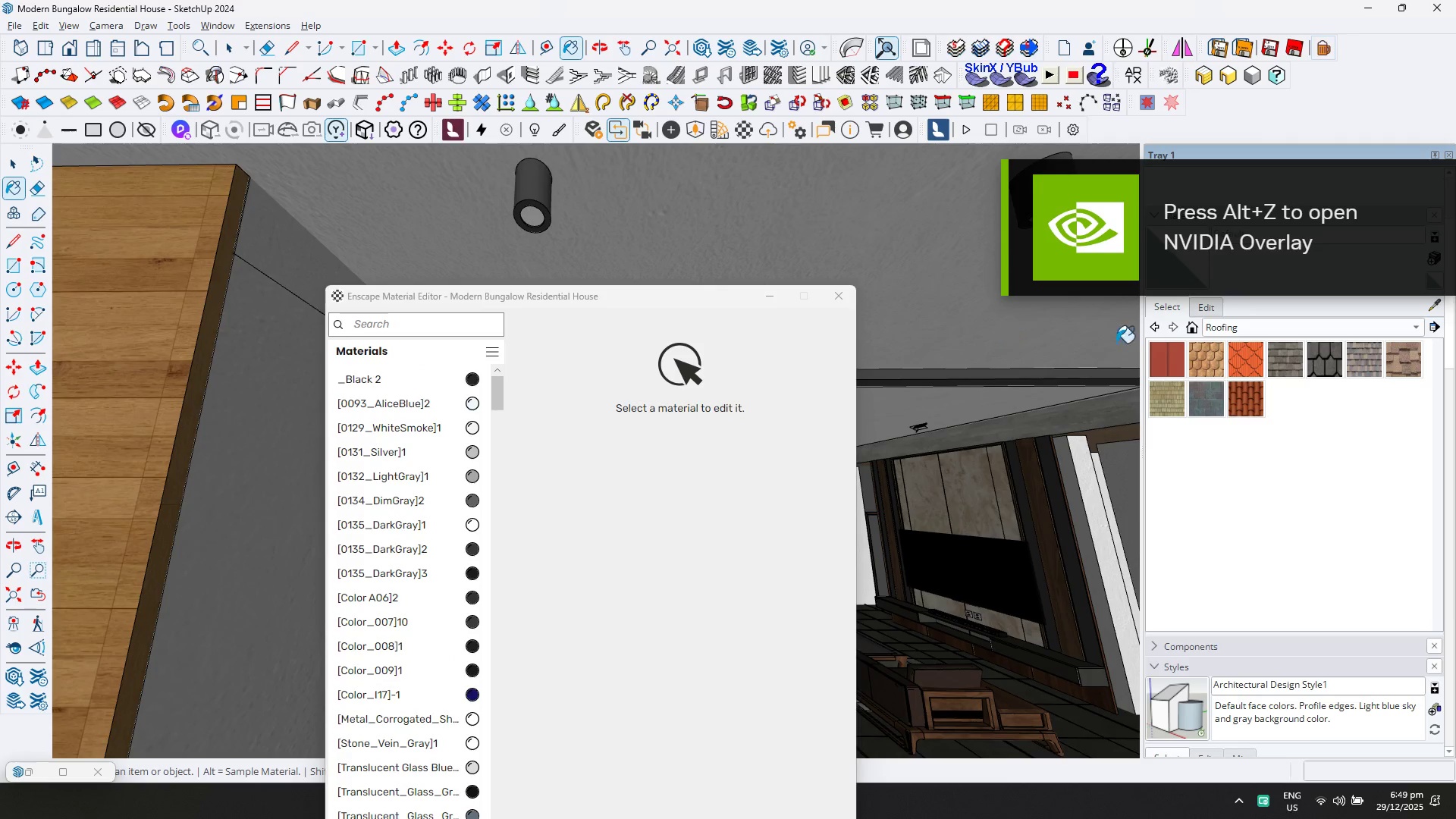 
scroll: coordinate [524, 218], scroll_direction: up, amount: 8.0
 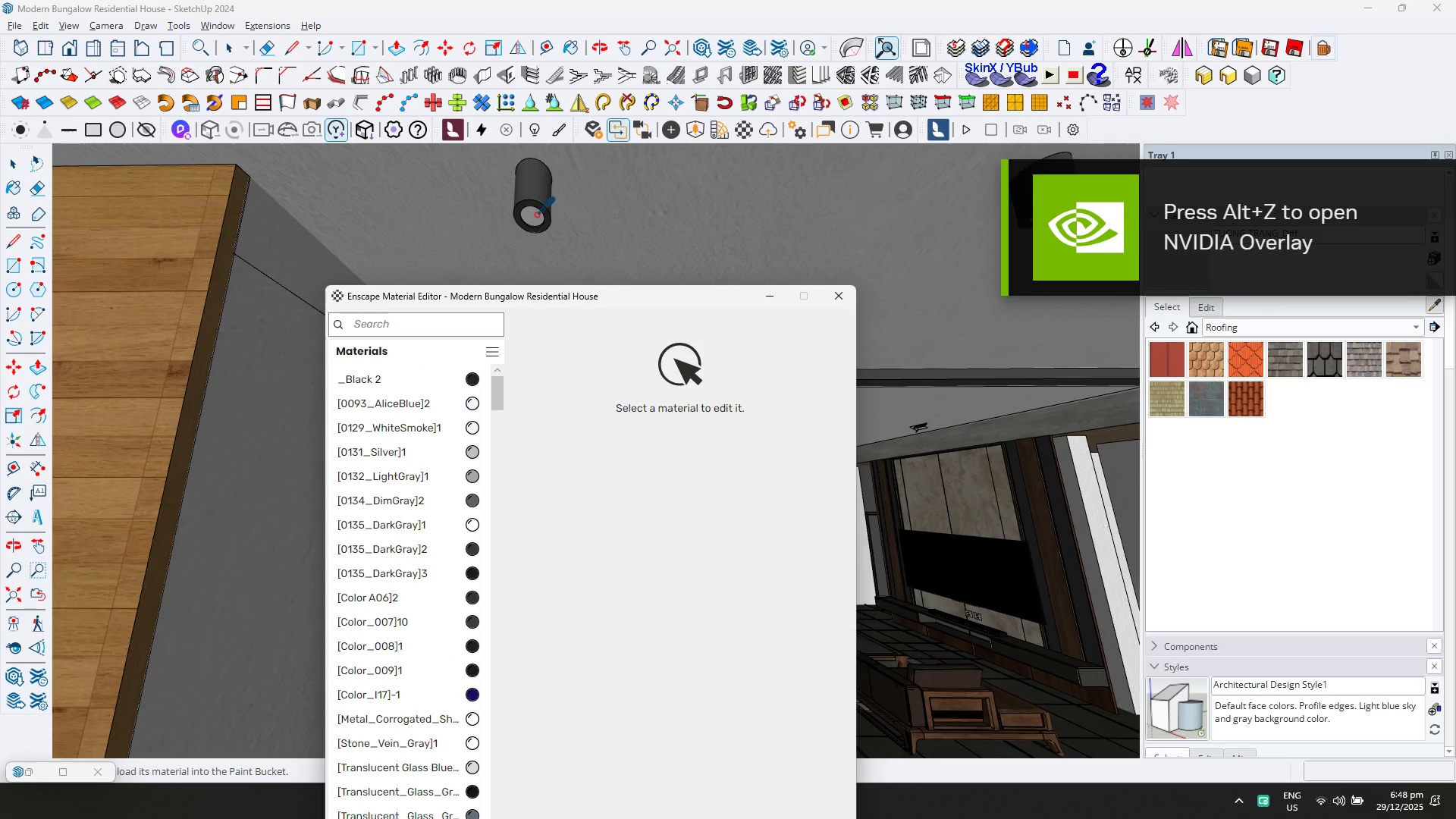 
left_click([1429, 307])
 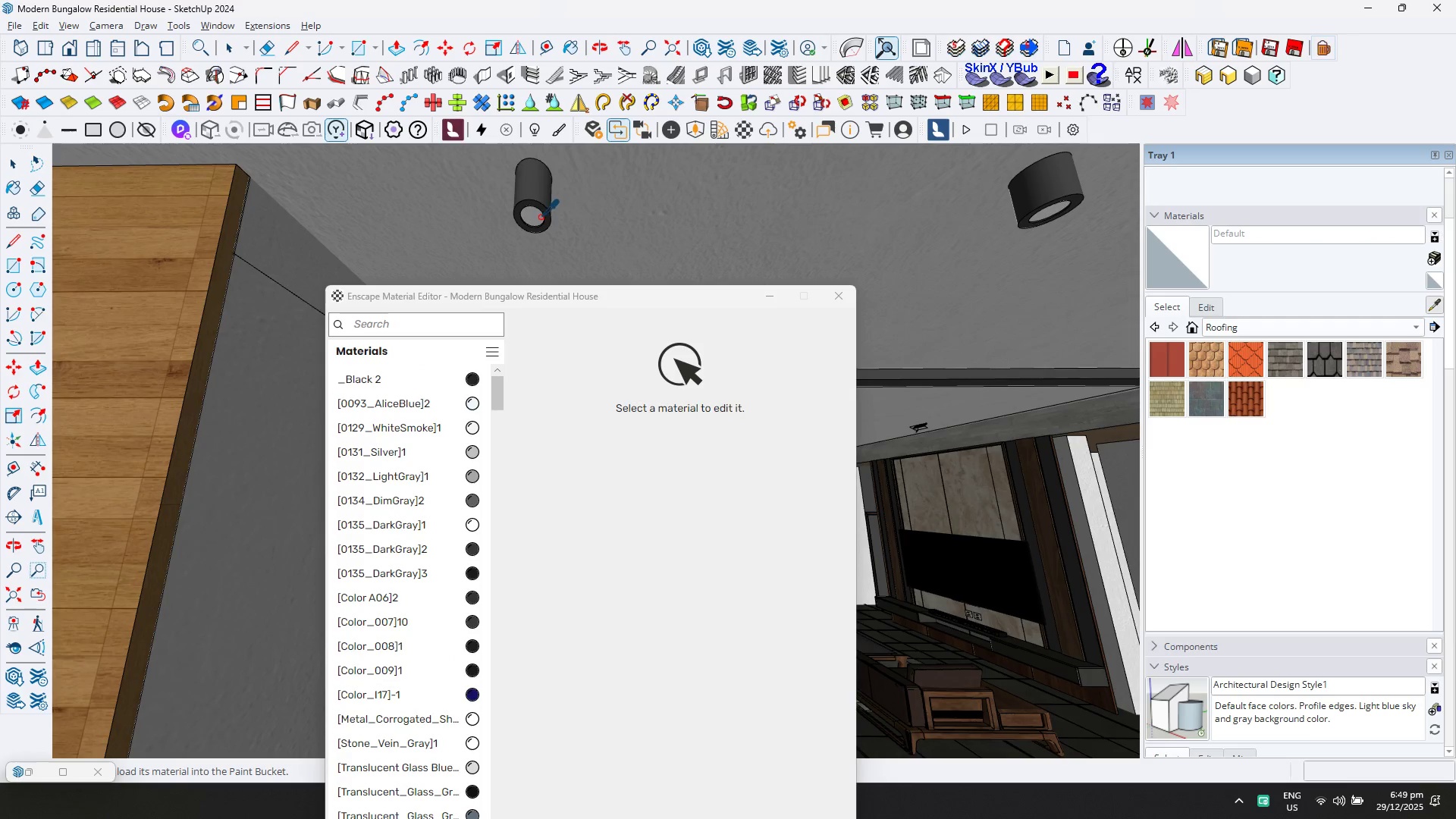 
left_click([532, 215])
 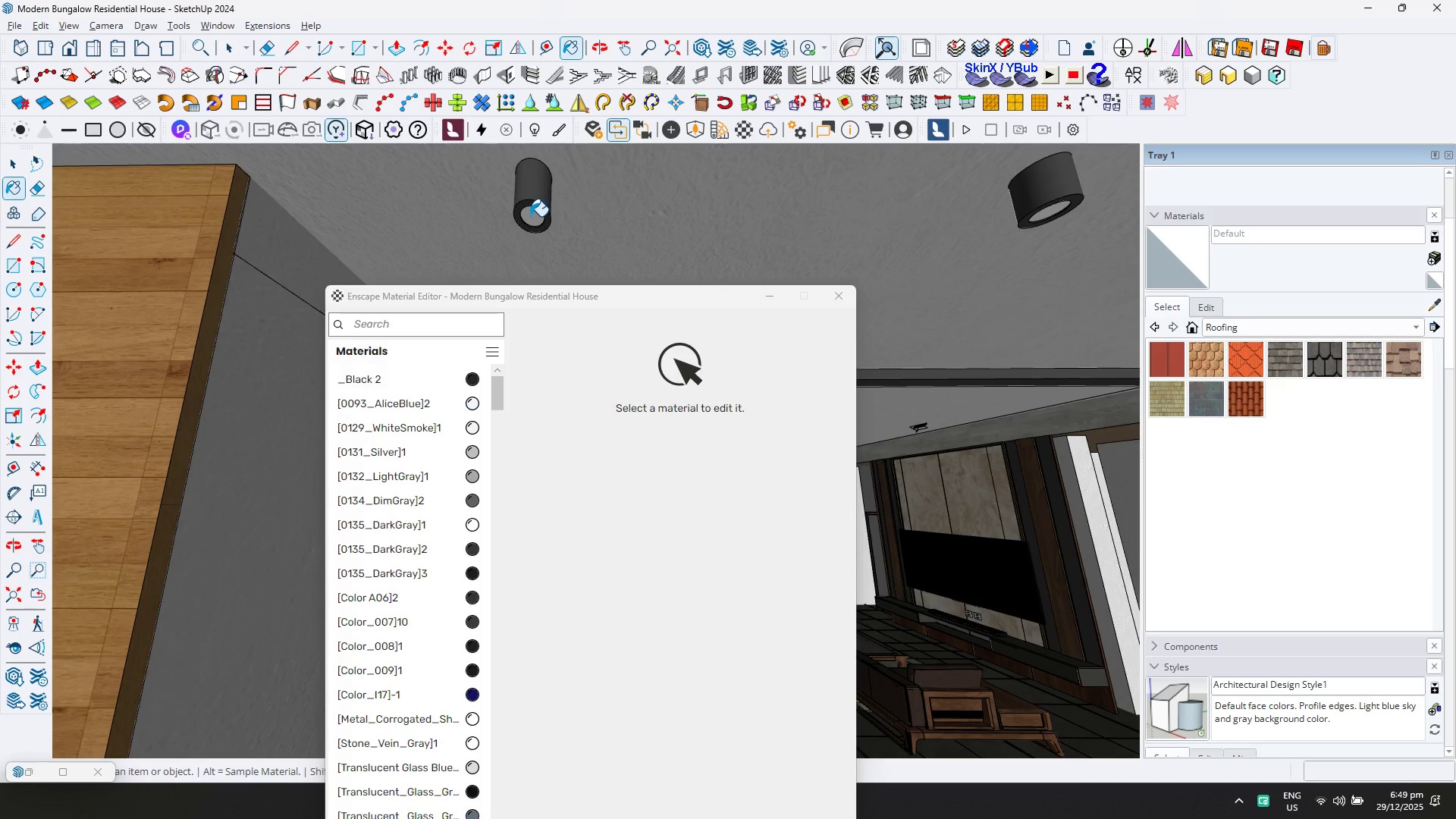 
key(Space)
 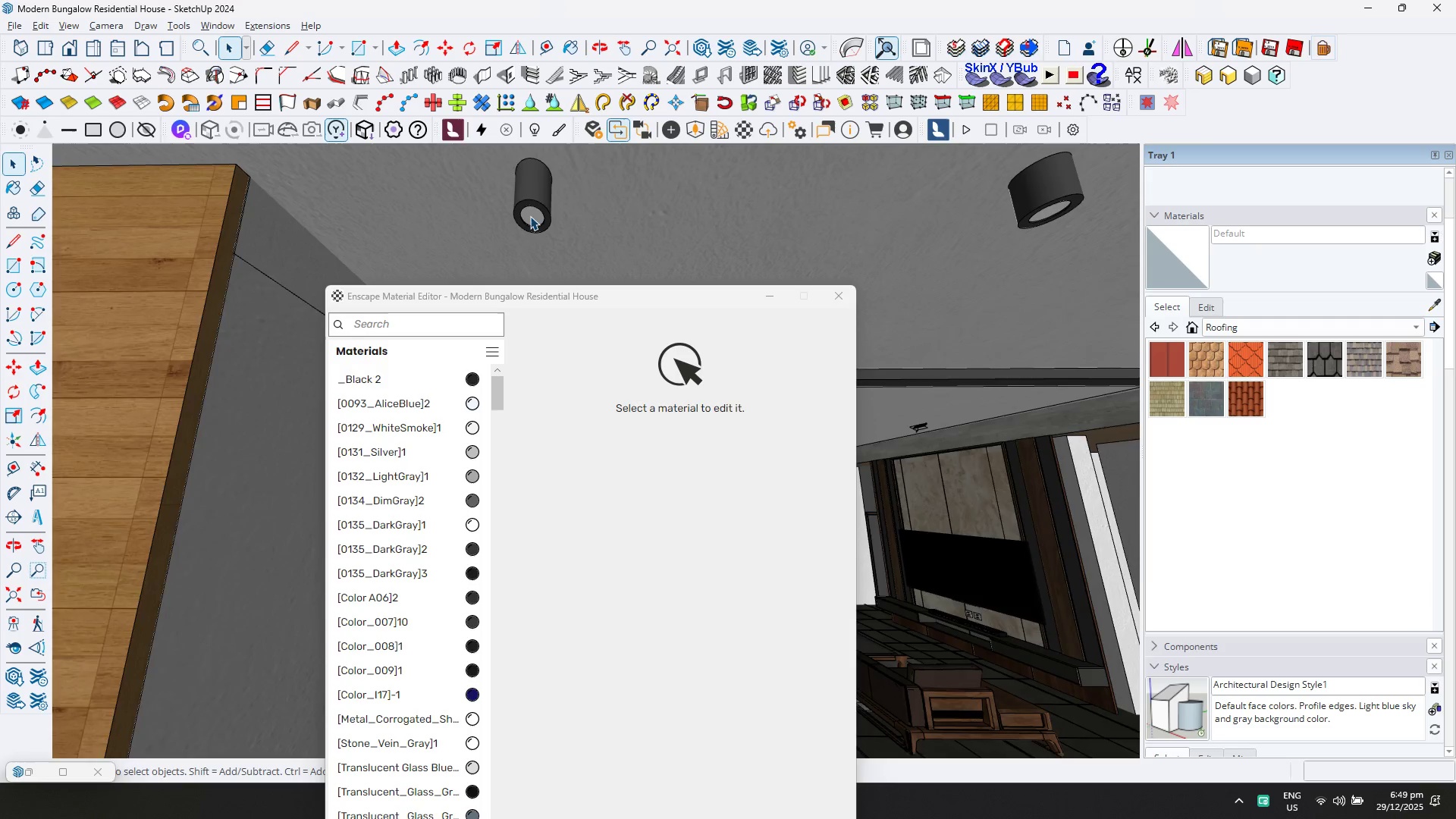 
double_click([530, 216])
 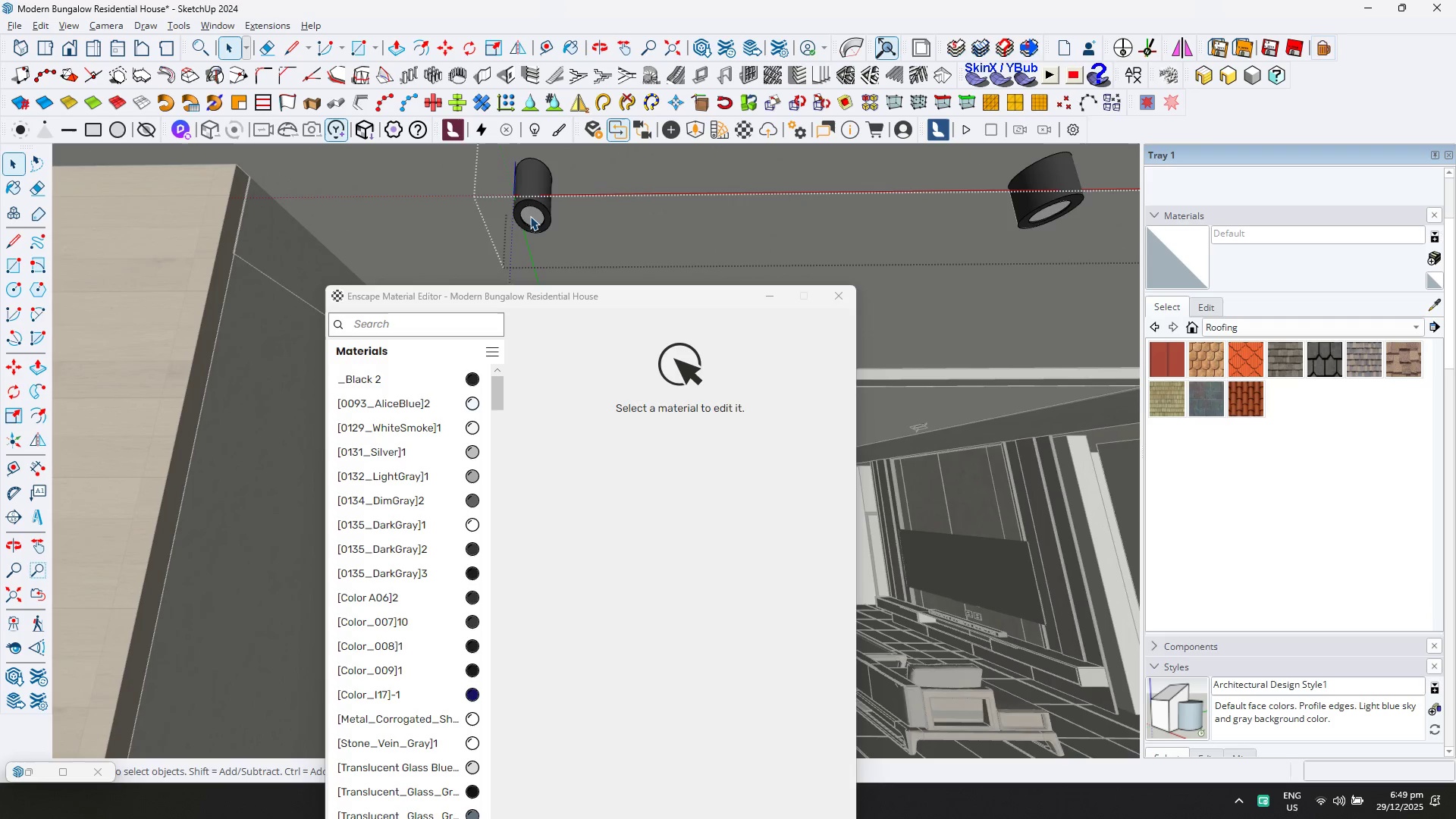 
triple_click([530, 216])
 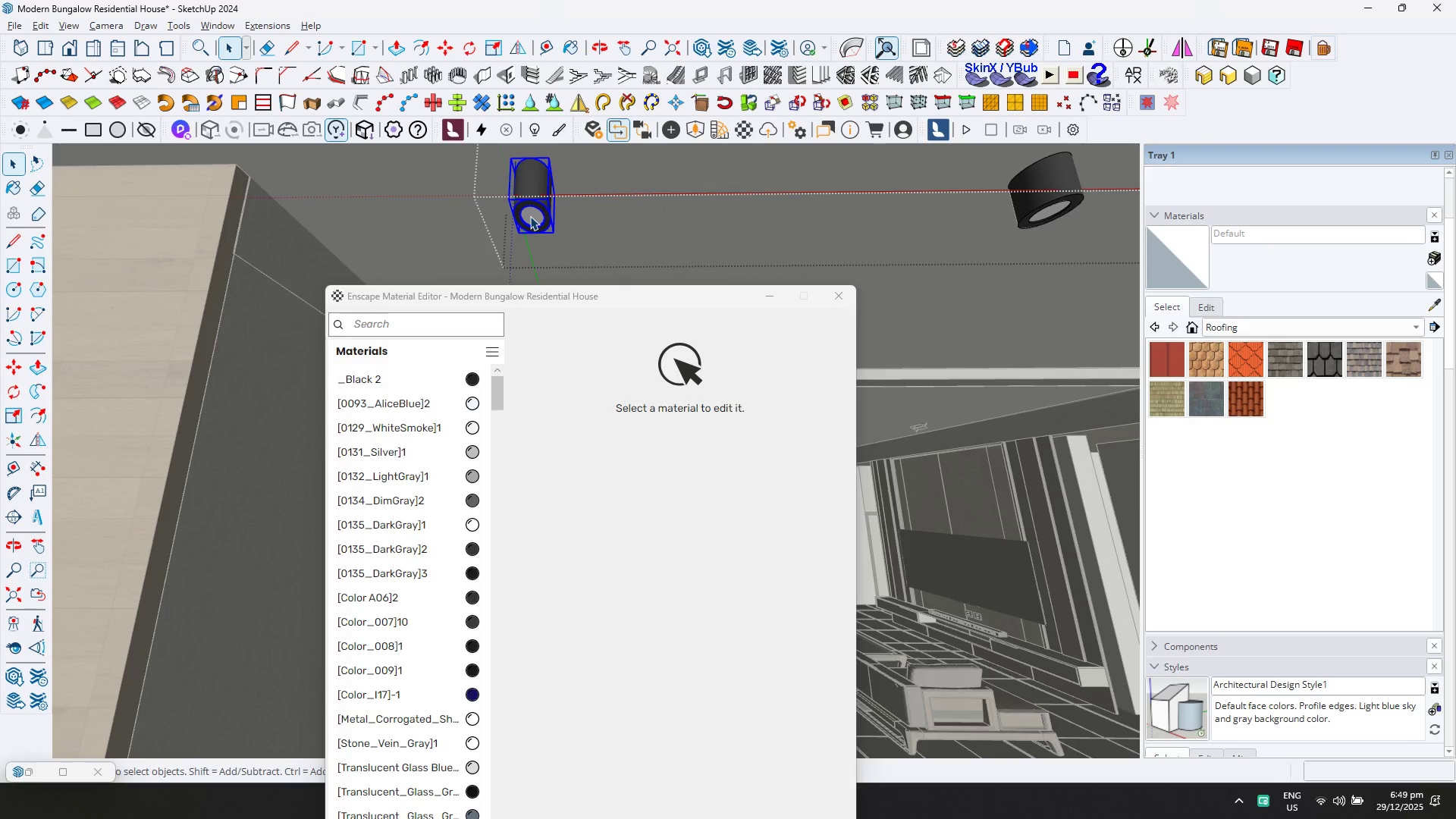 
triple_click([530, 216])
 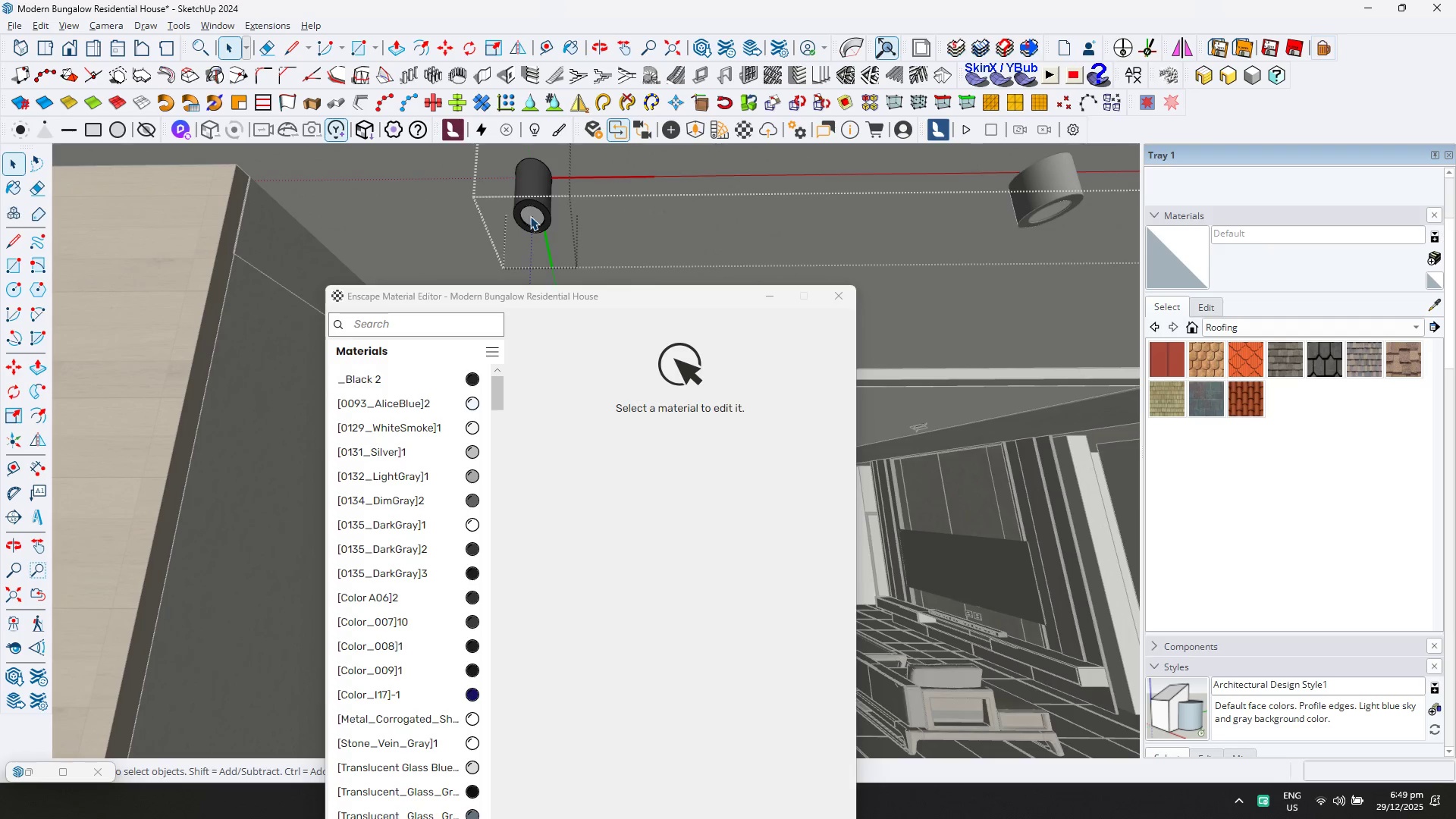 
triple_click([530, 216])
 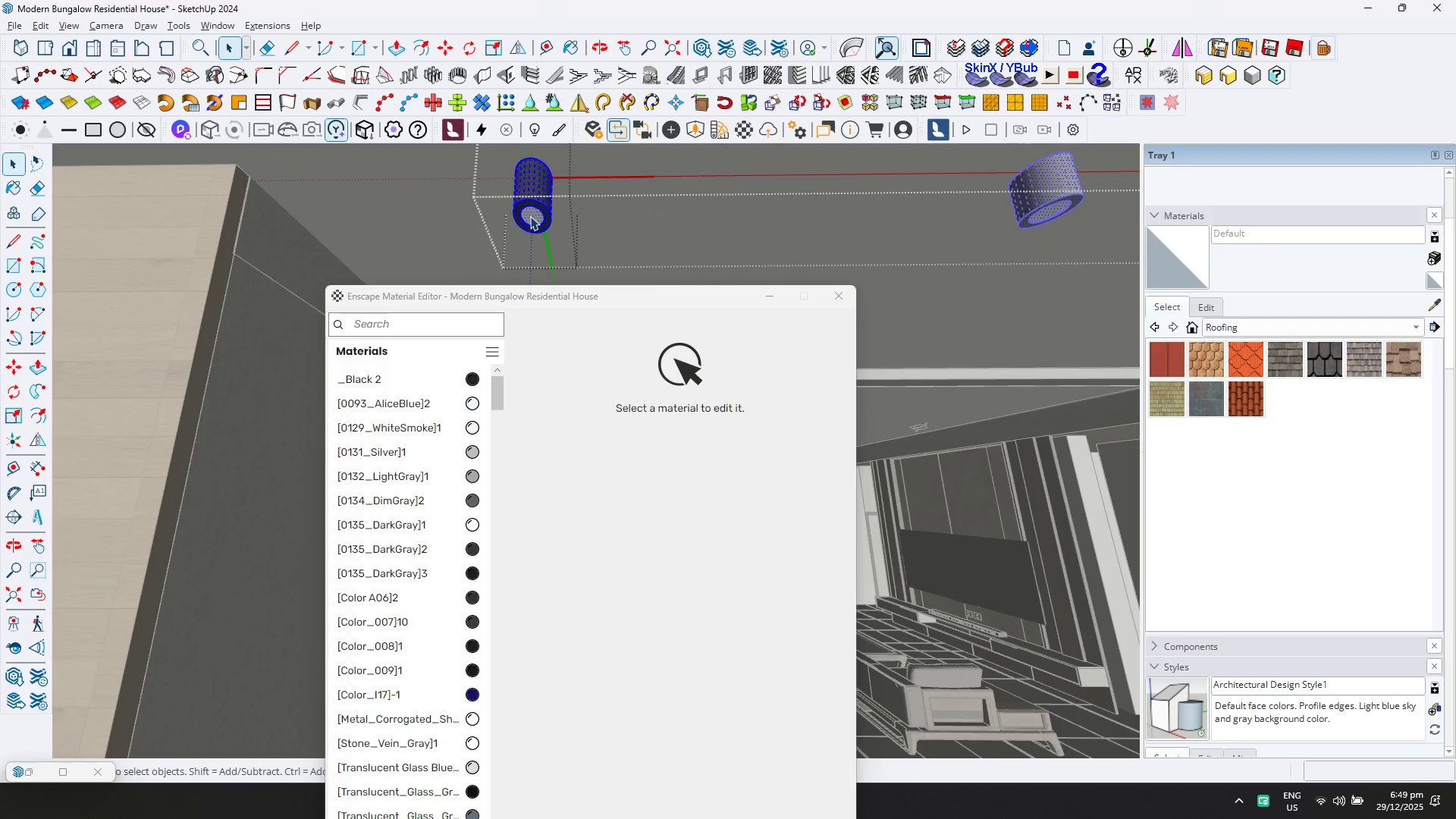 
triple_click([530, 216])
 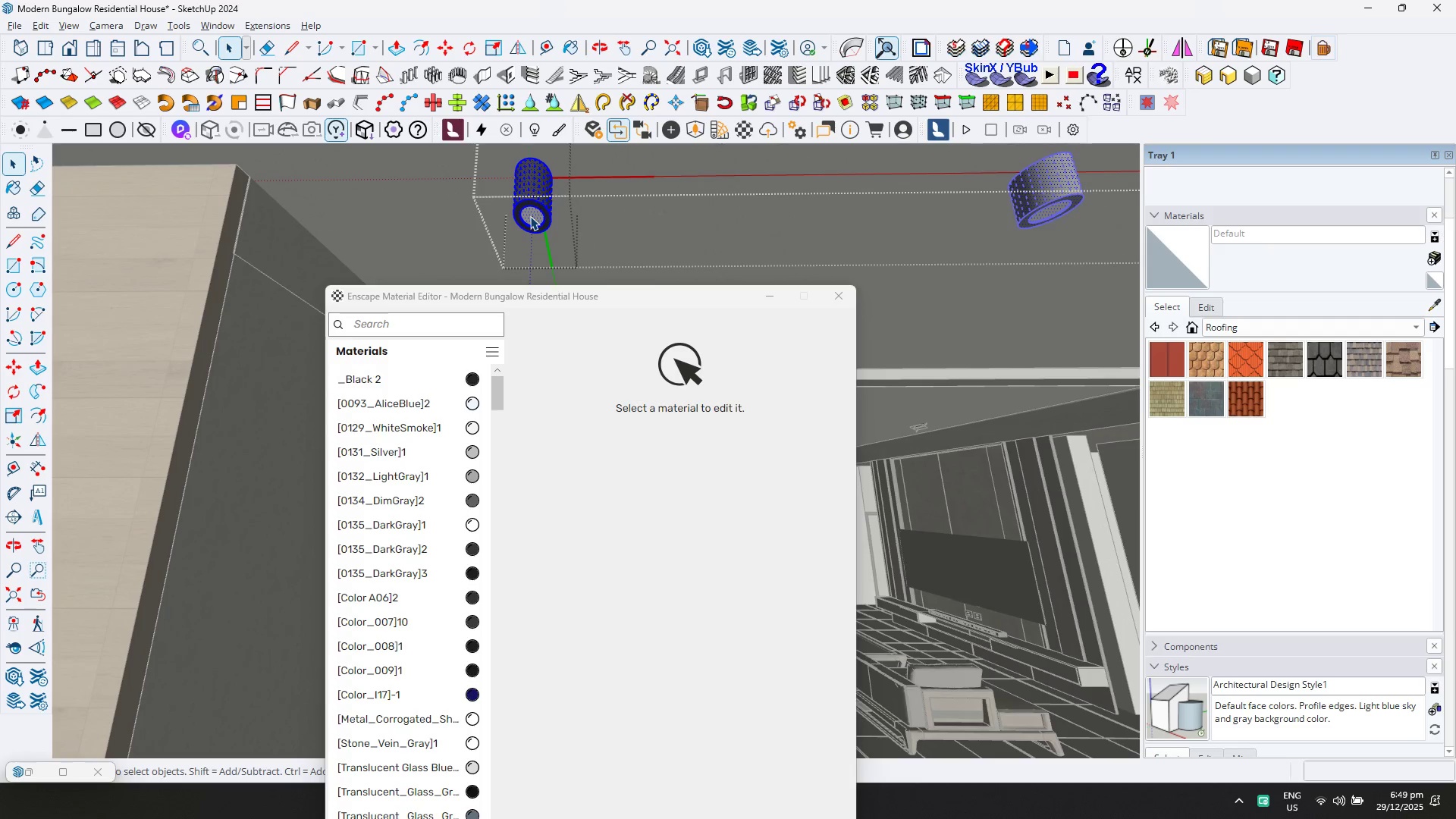 
left_click([531, 217])
 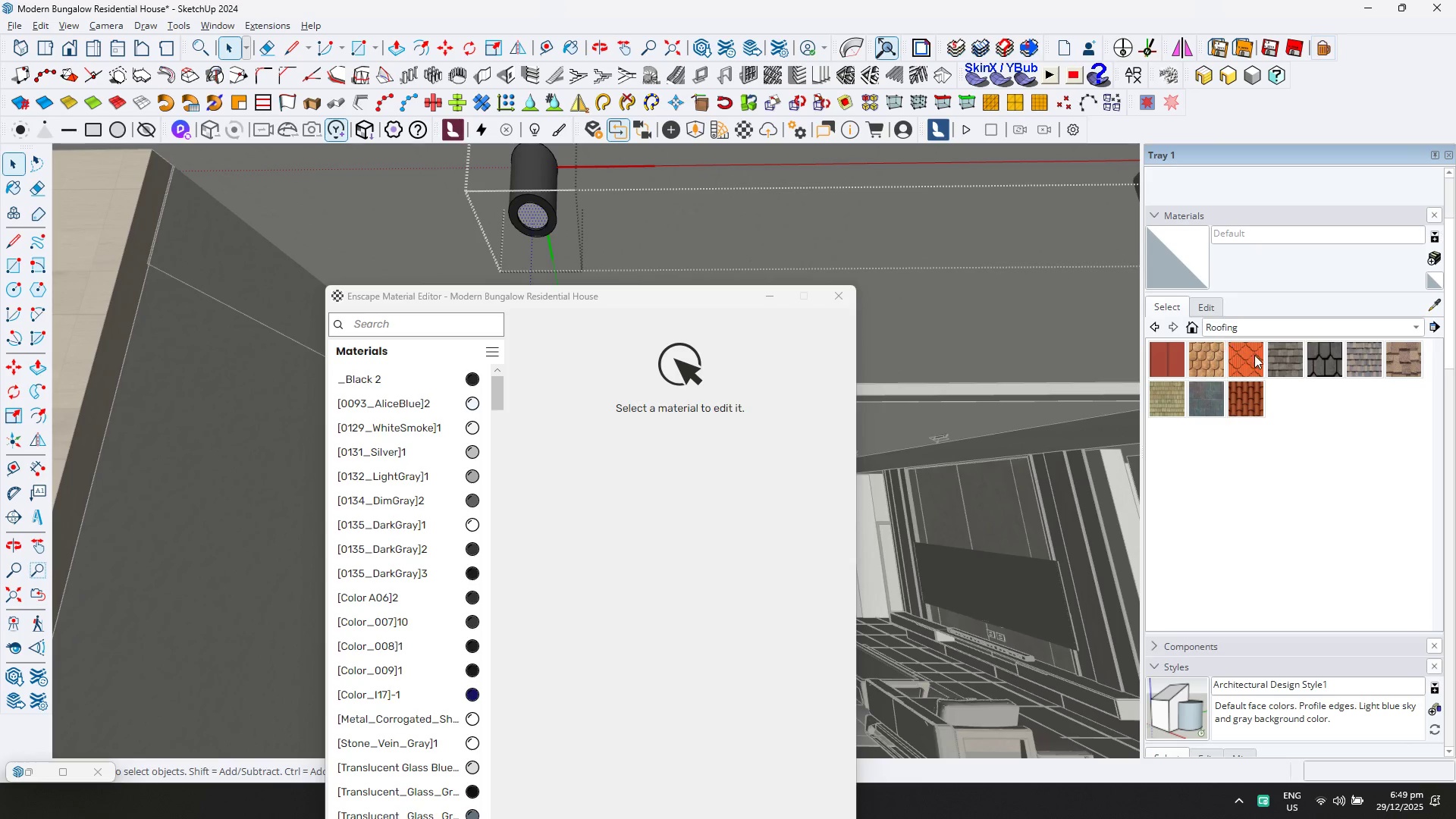 
scroll: coordinate [531, 217], scroll_direction: up, amount: 3.0
 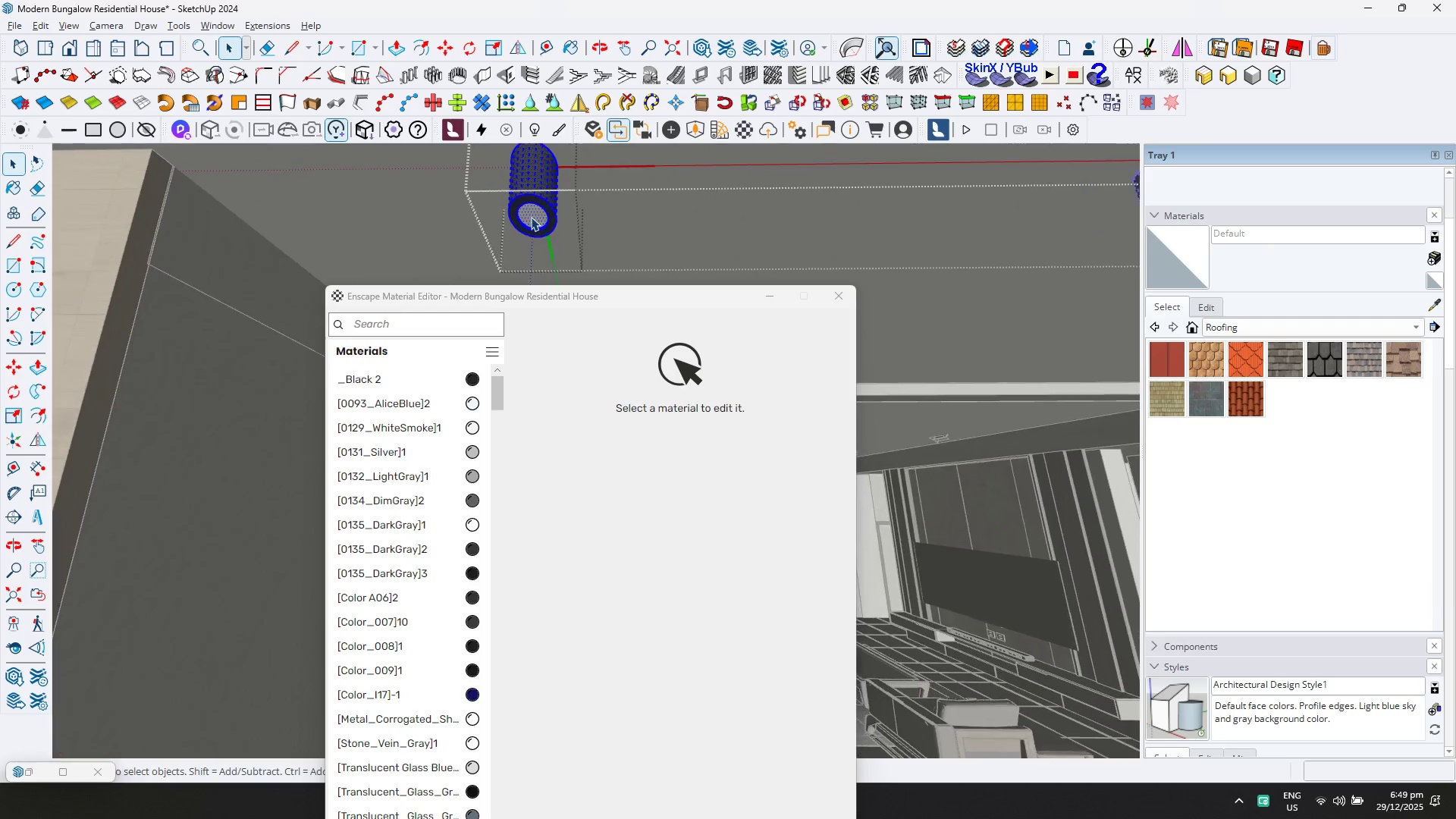 
left_click([1259, 322])
 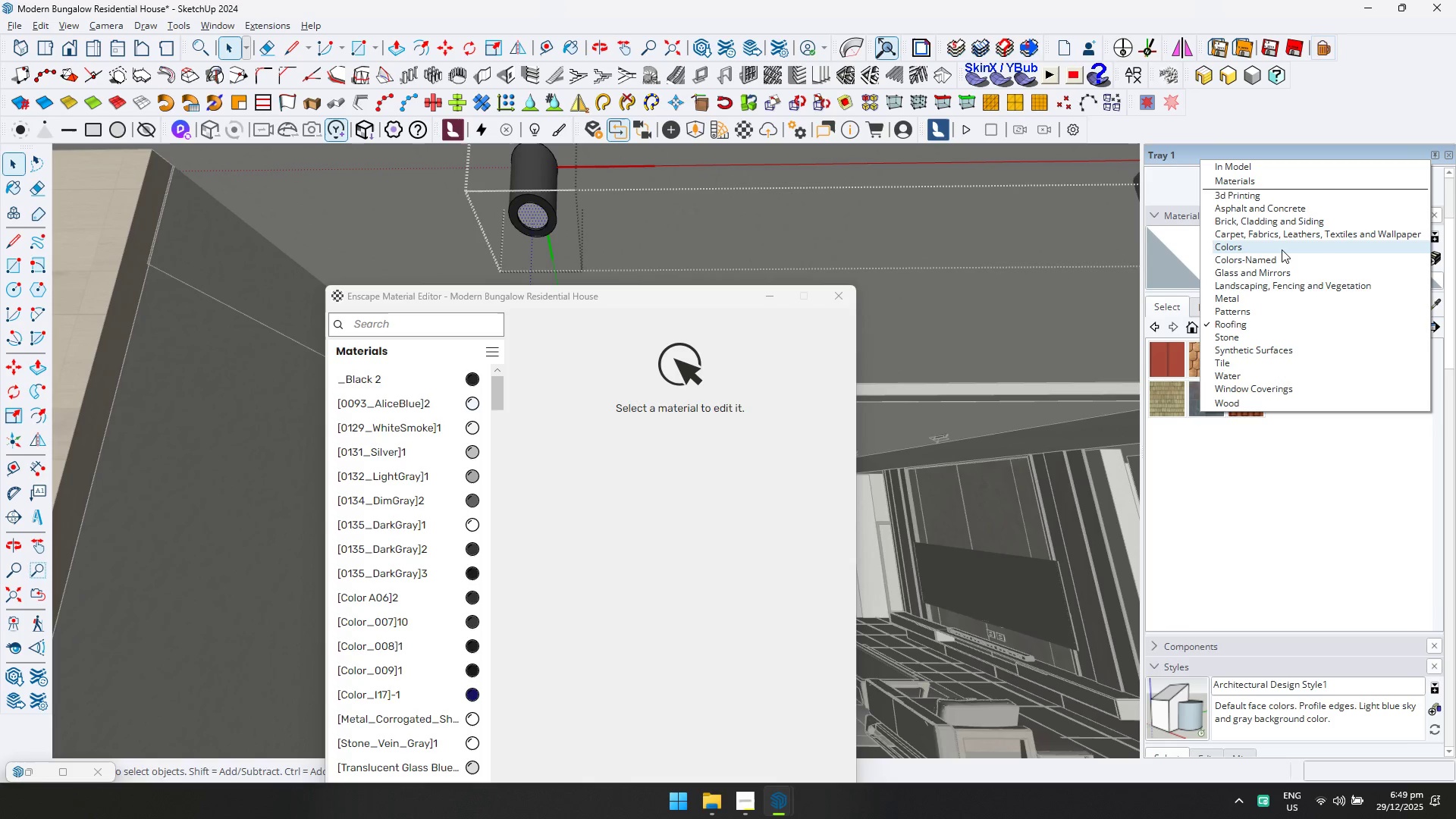 
left_click([1284, 256])
 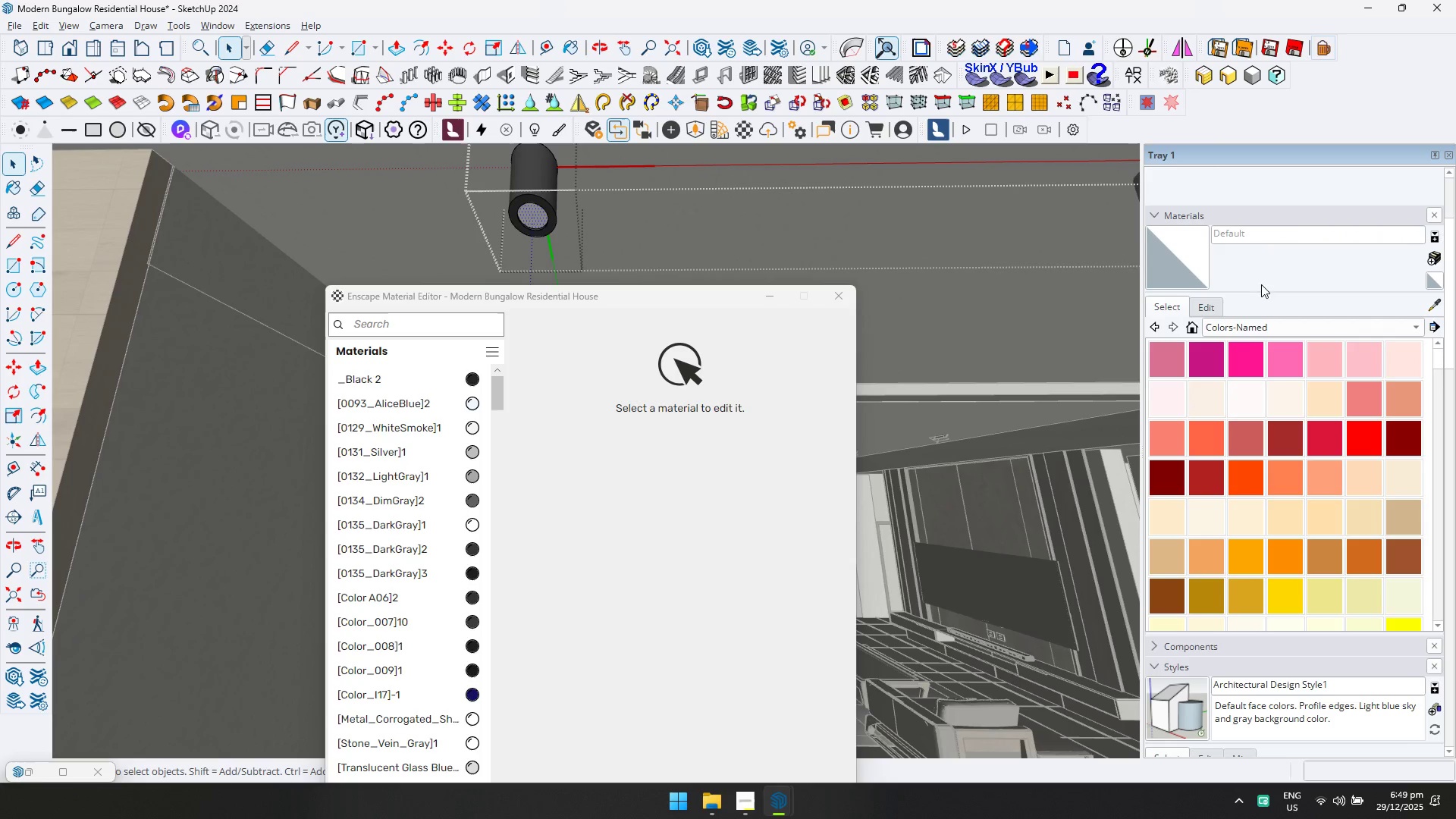 
left_click([1238, 346])
 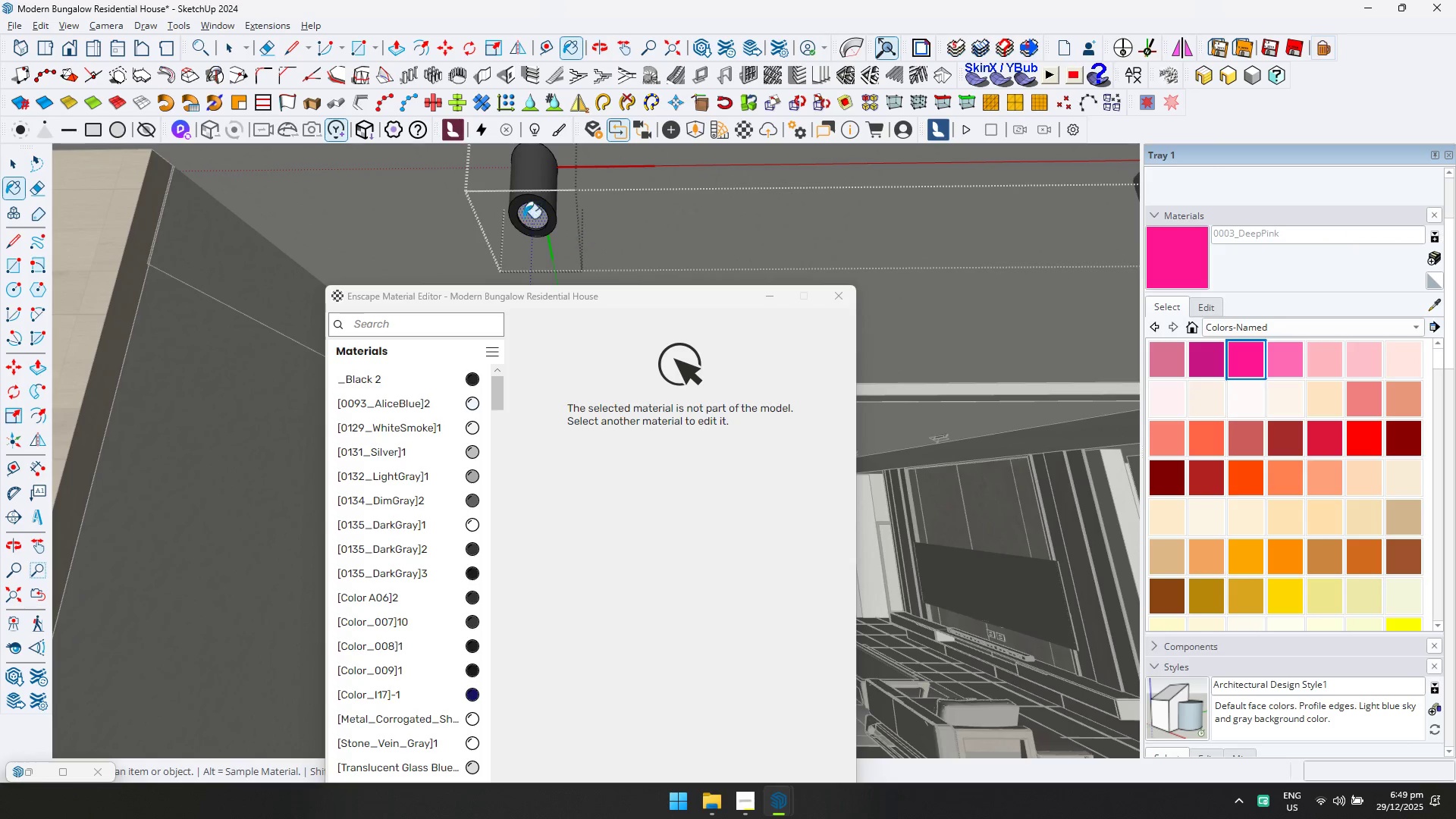 
left_click([522, 214])
 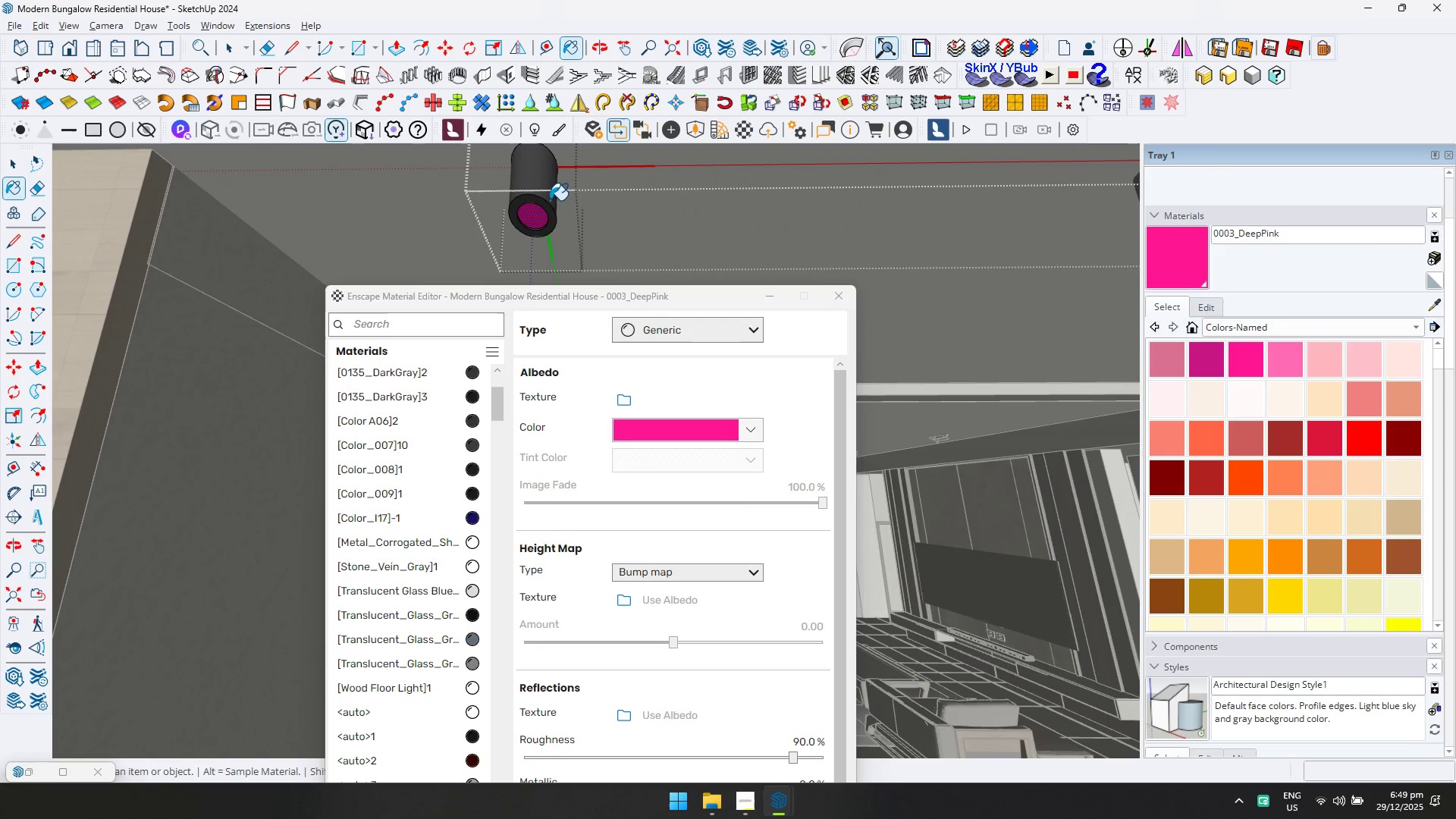 
key(Space)
 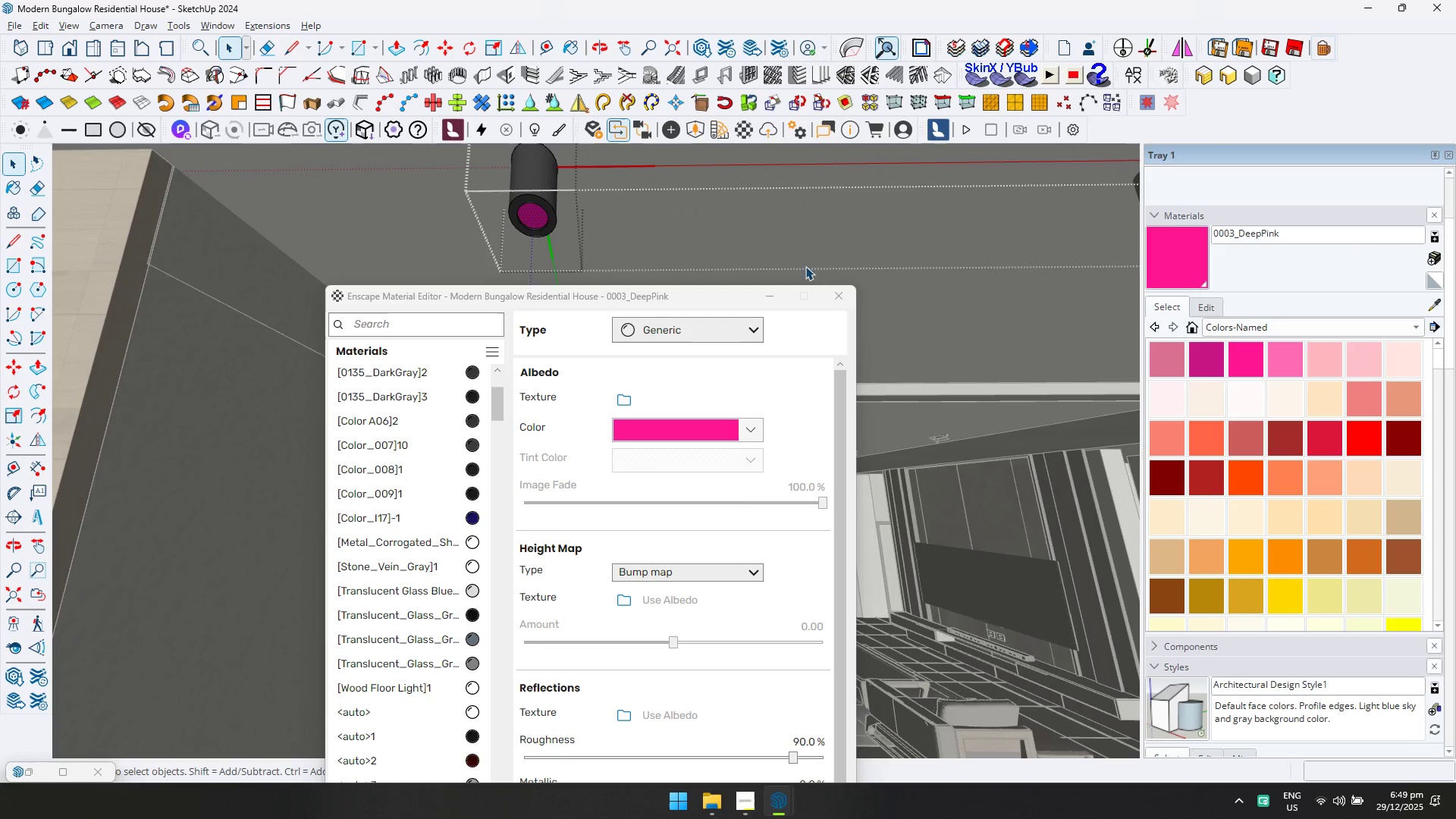 
key(Escape)
 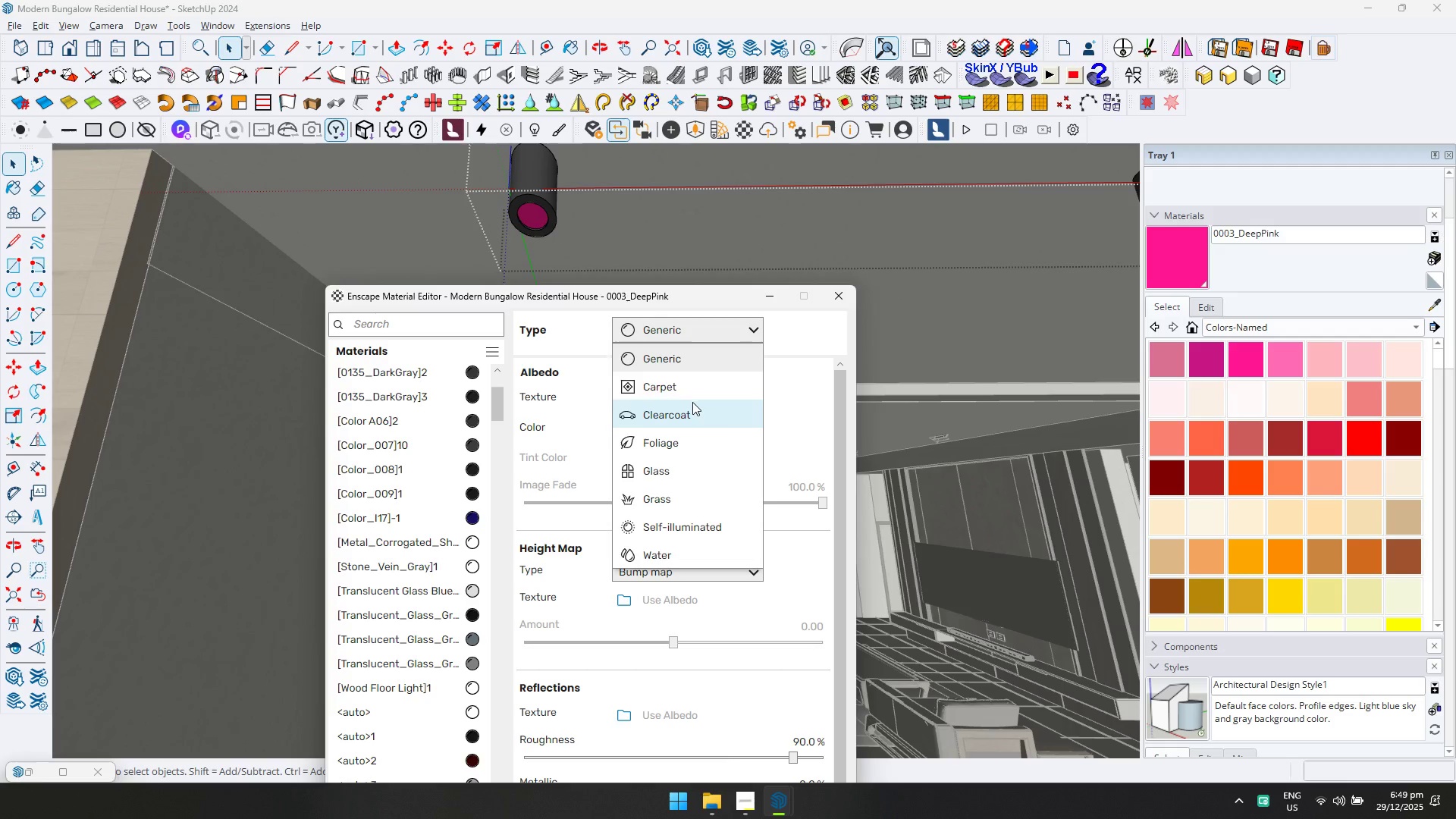 
left_click([676, 527])
 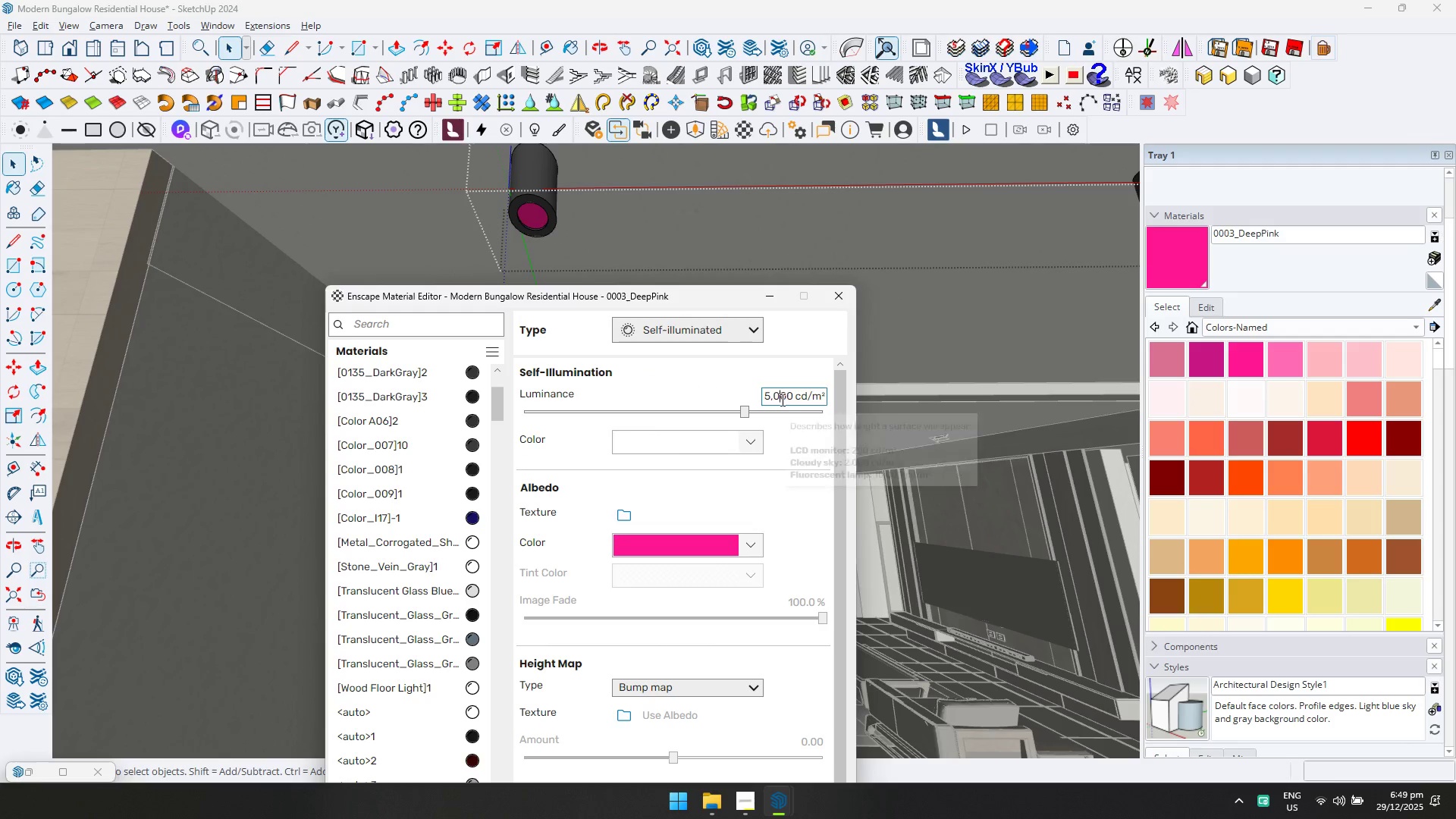 
left_click_drag(start_coordinate=[758, 416], to_coordinate=[879, 419])
 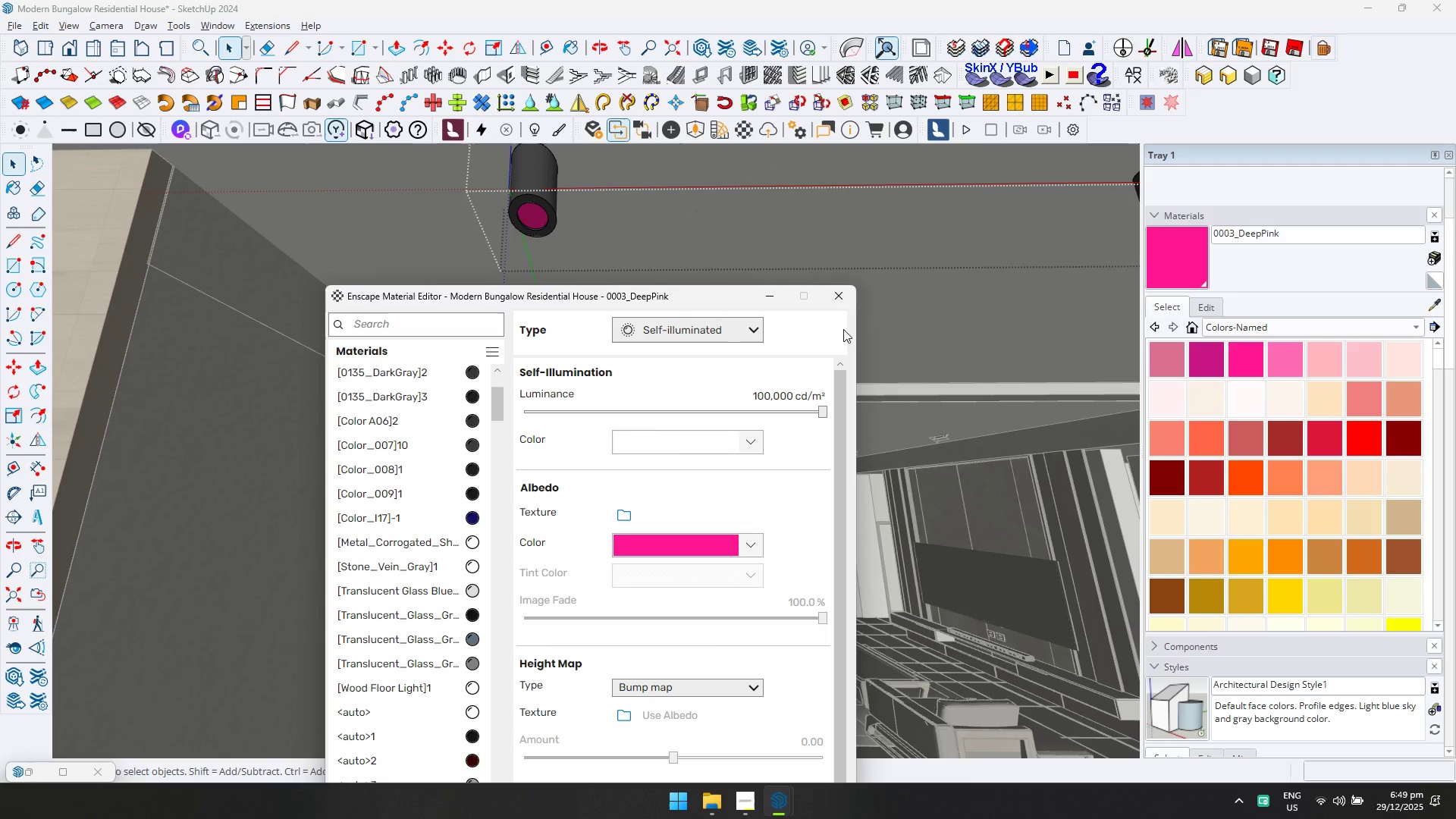 
left_click([841, 294])
 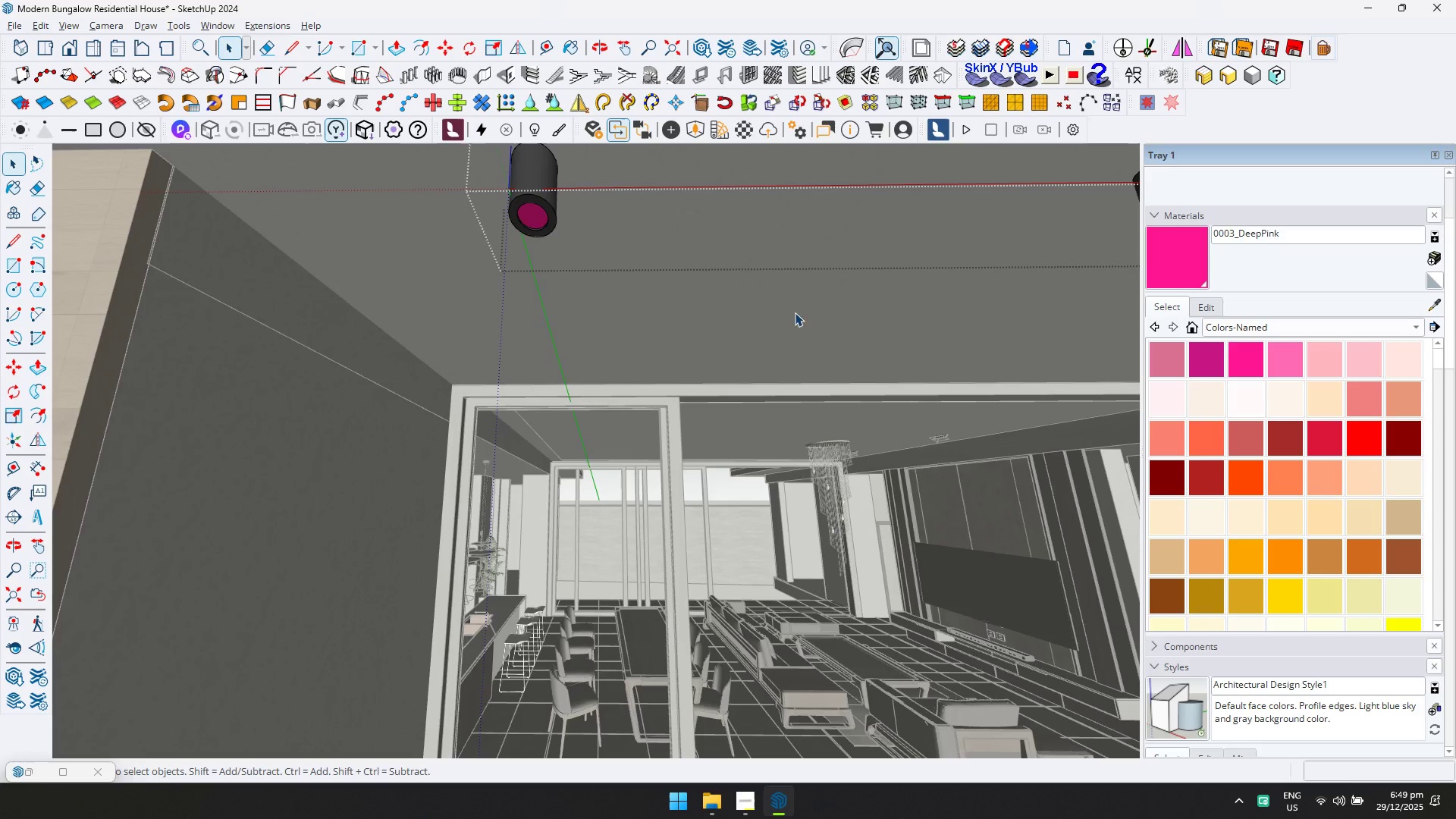 
key(Space)
 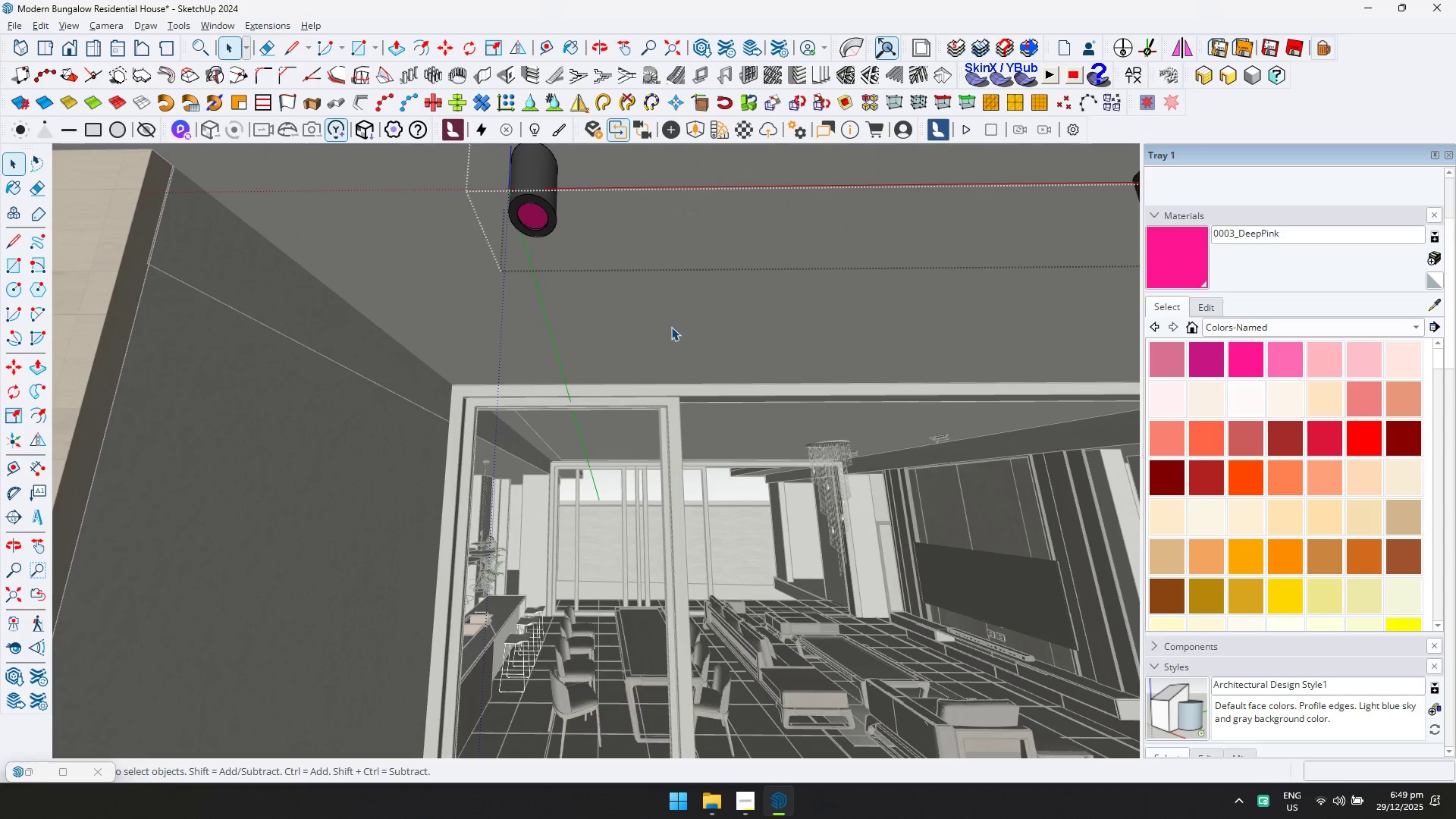 
key(Escape)
 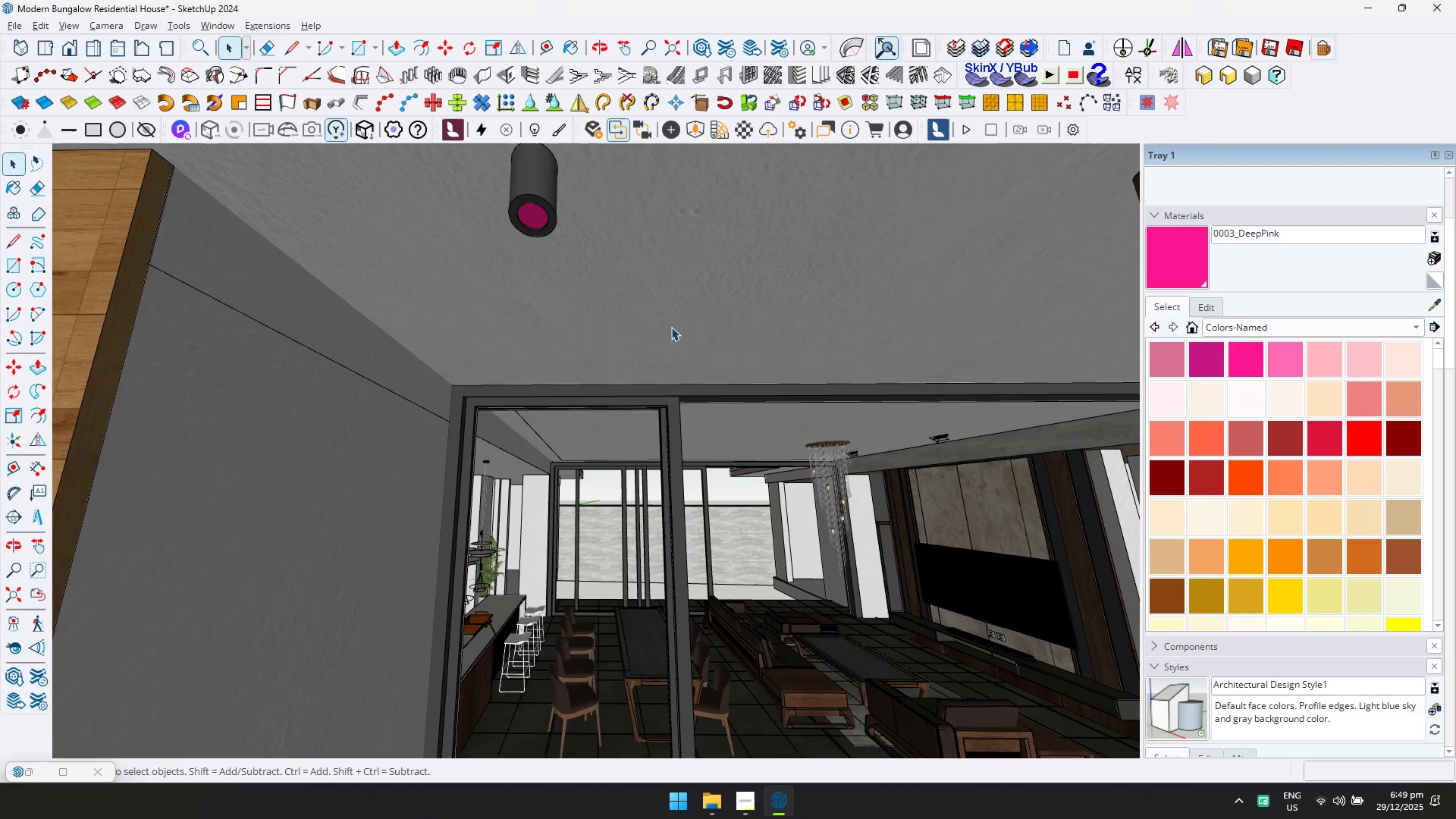 
scroll: coordinate [762, 322], scroll_direction: down, amount: 14.0
 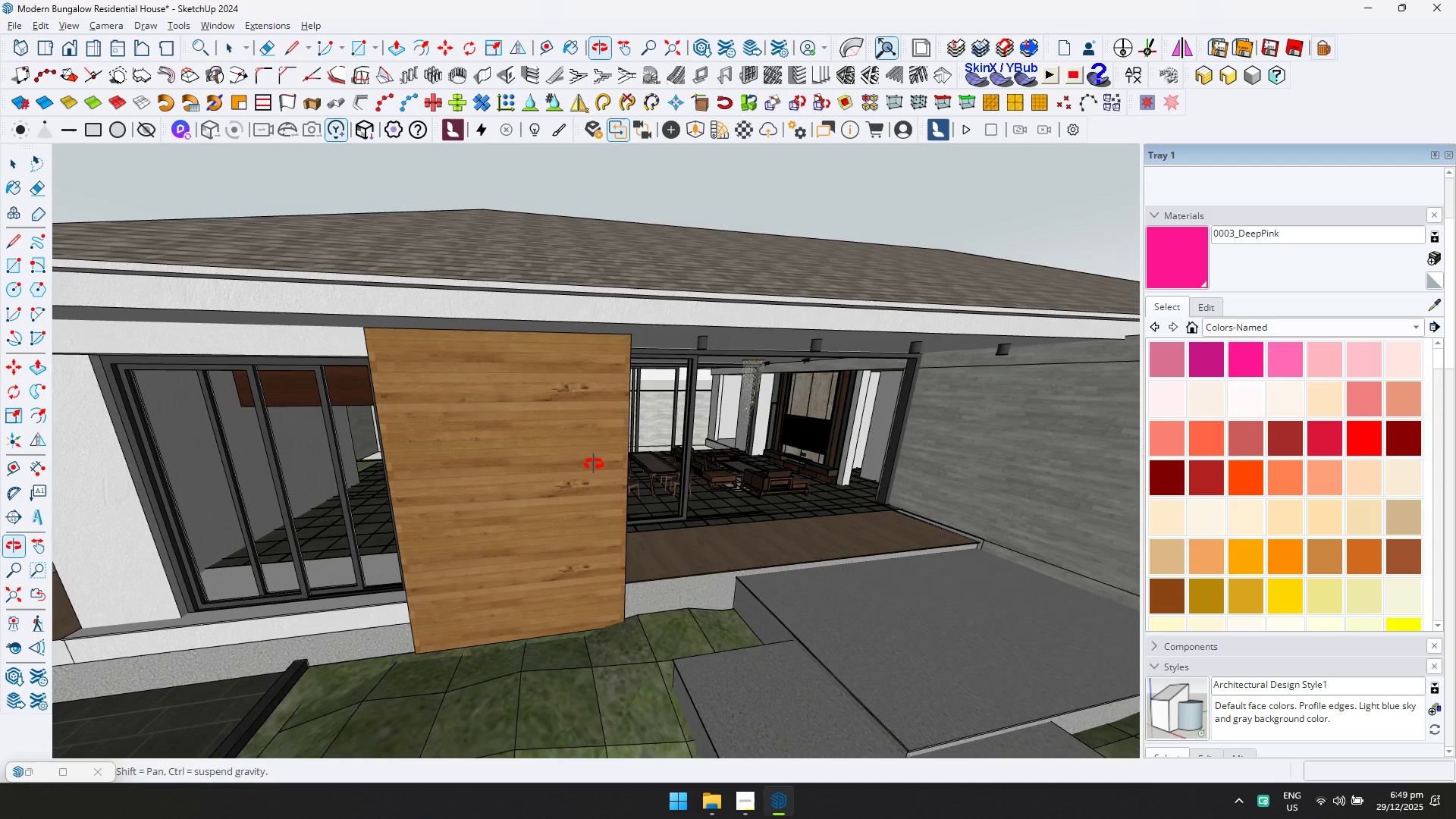 
key(Shift+ShiftLeft)
 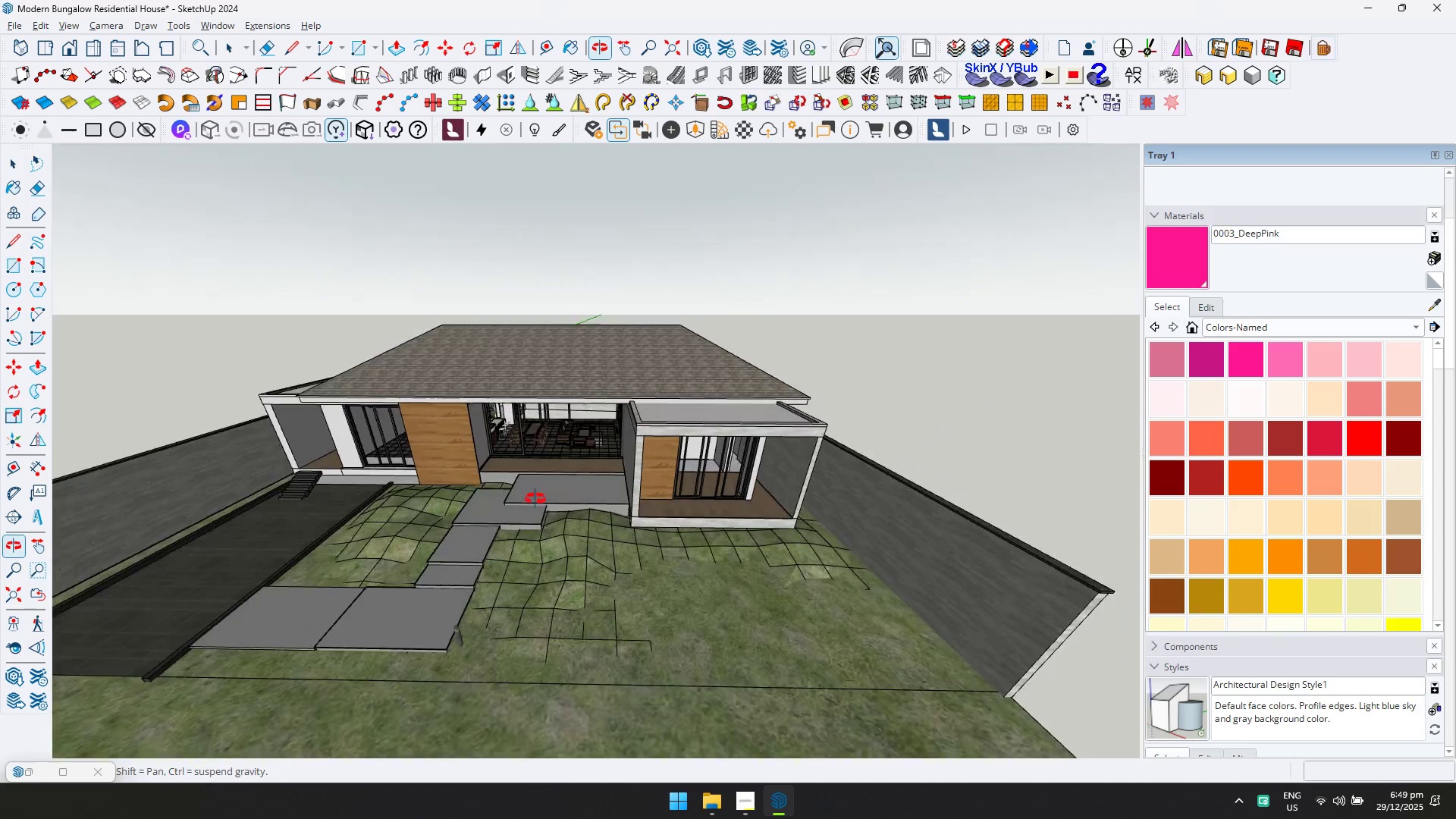 
scroll: coordinate [749, 422], scroll_direction: down, amount: 9.0
 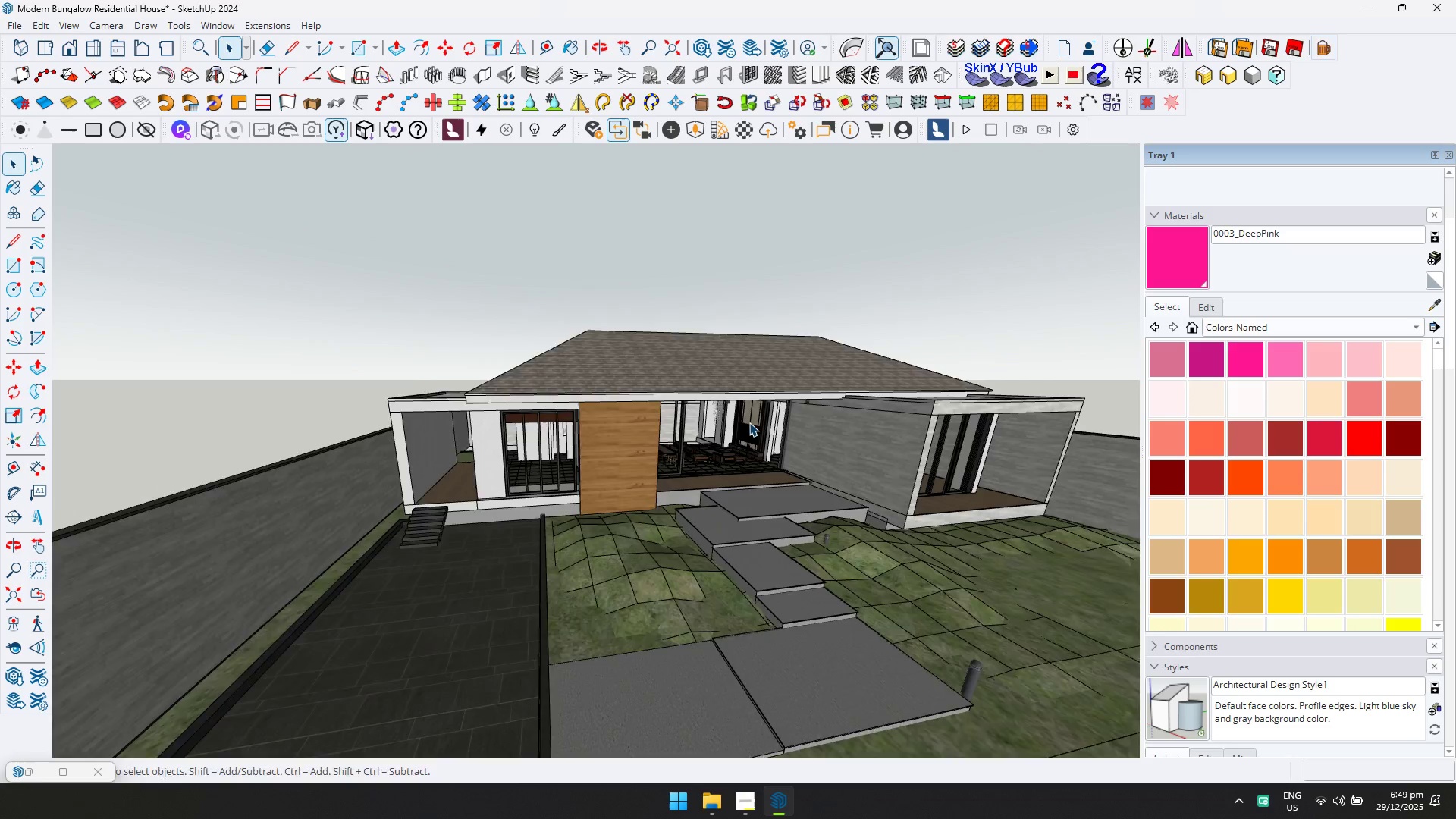 
key(Control+ControlLeft)
 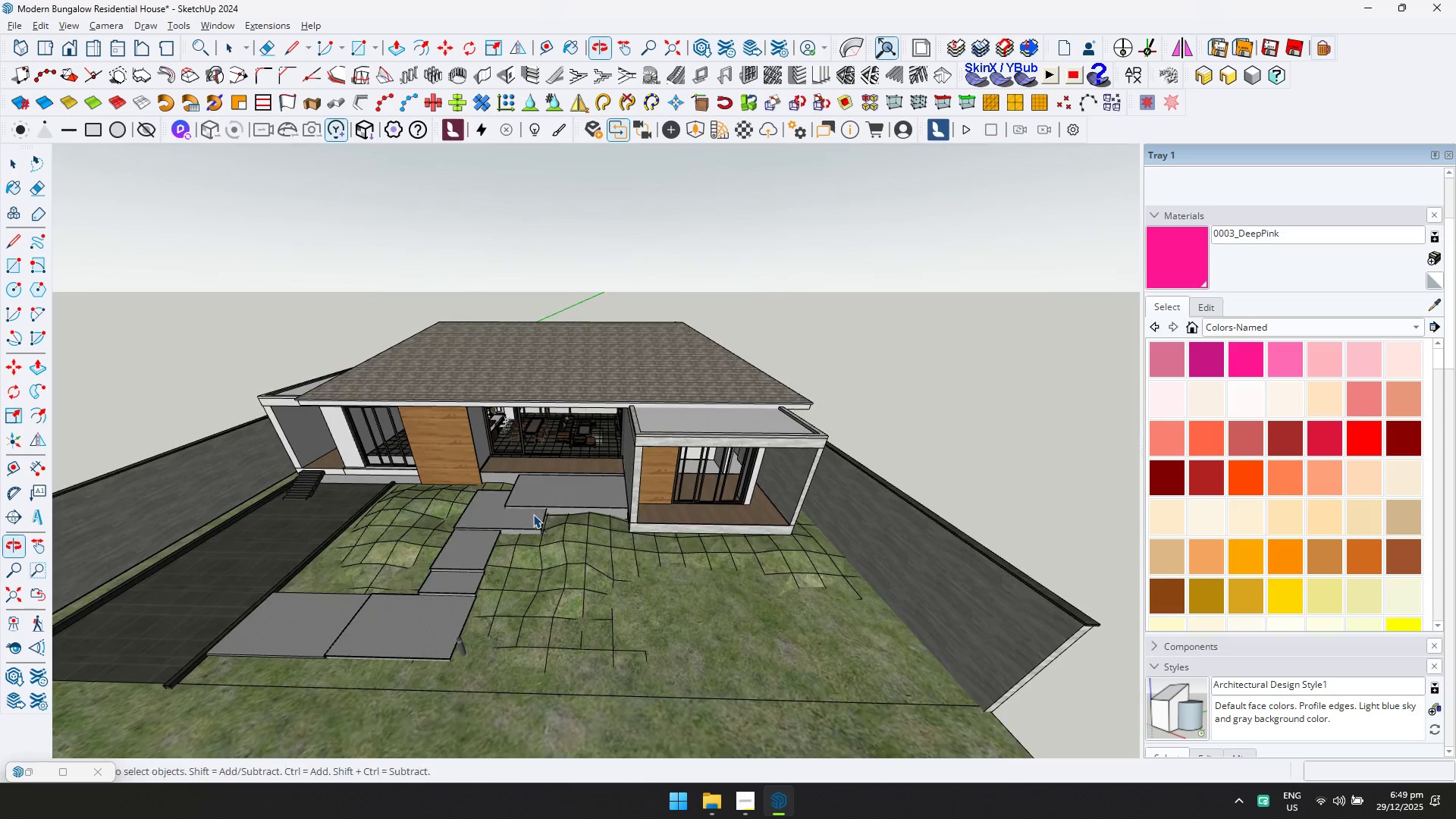 
key(Control+S)
 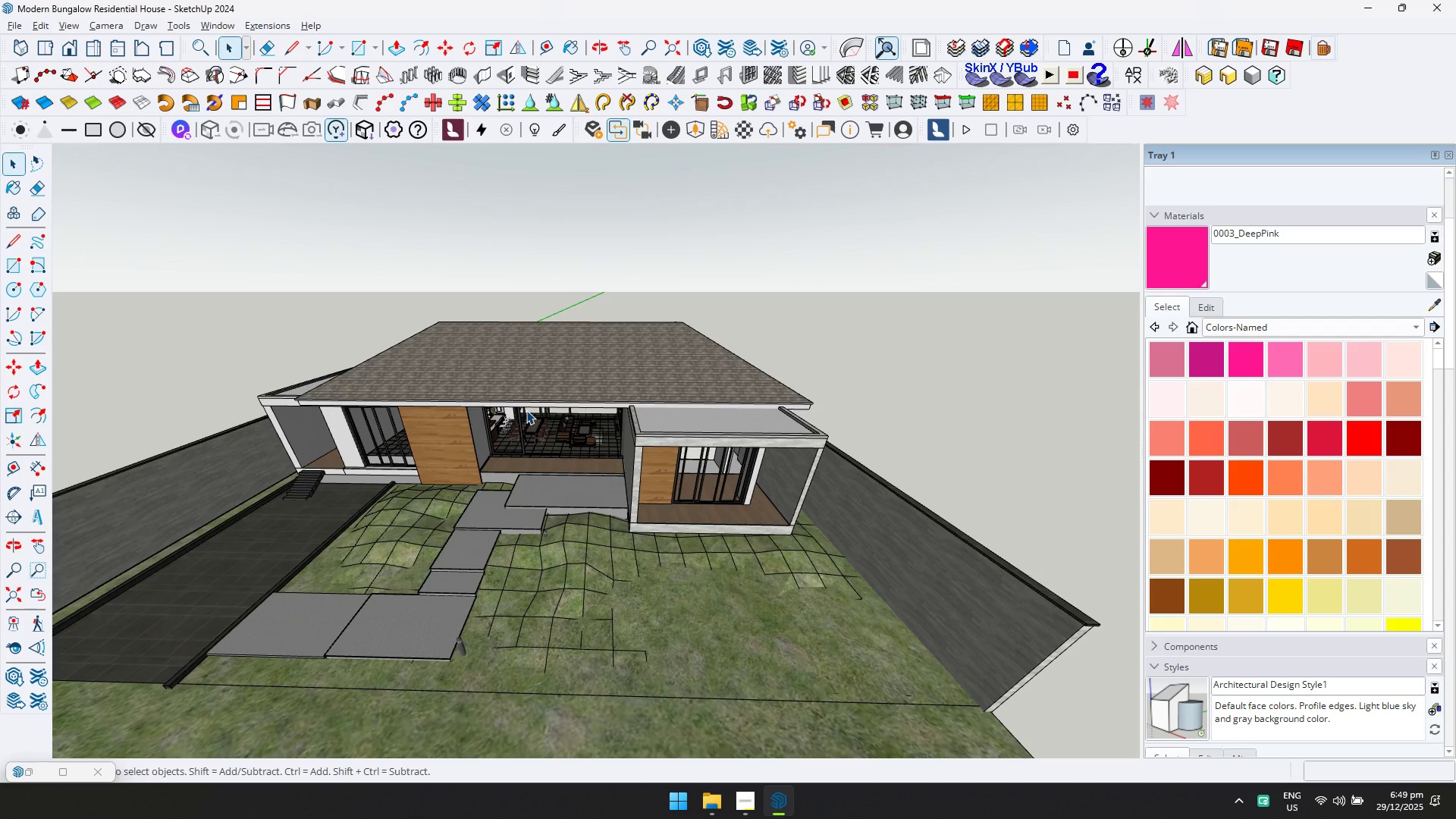 
wait(25.98)
 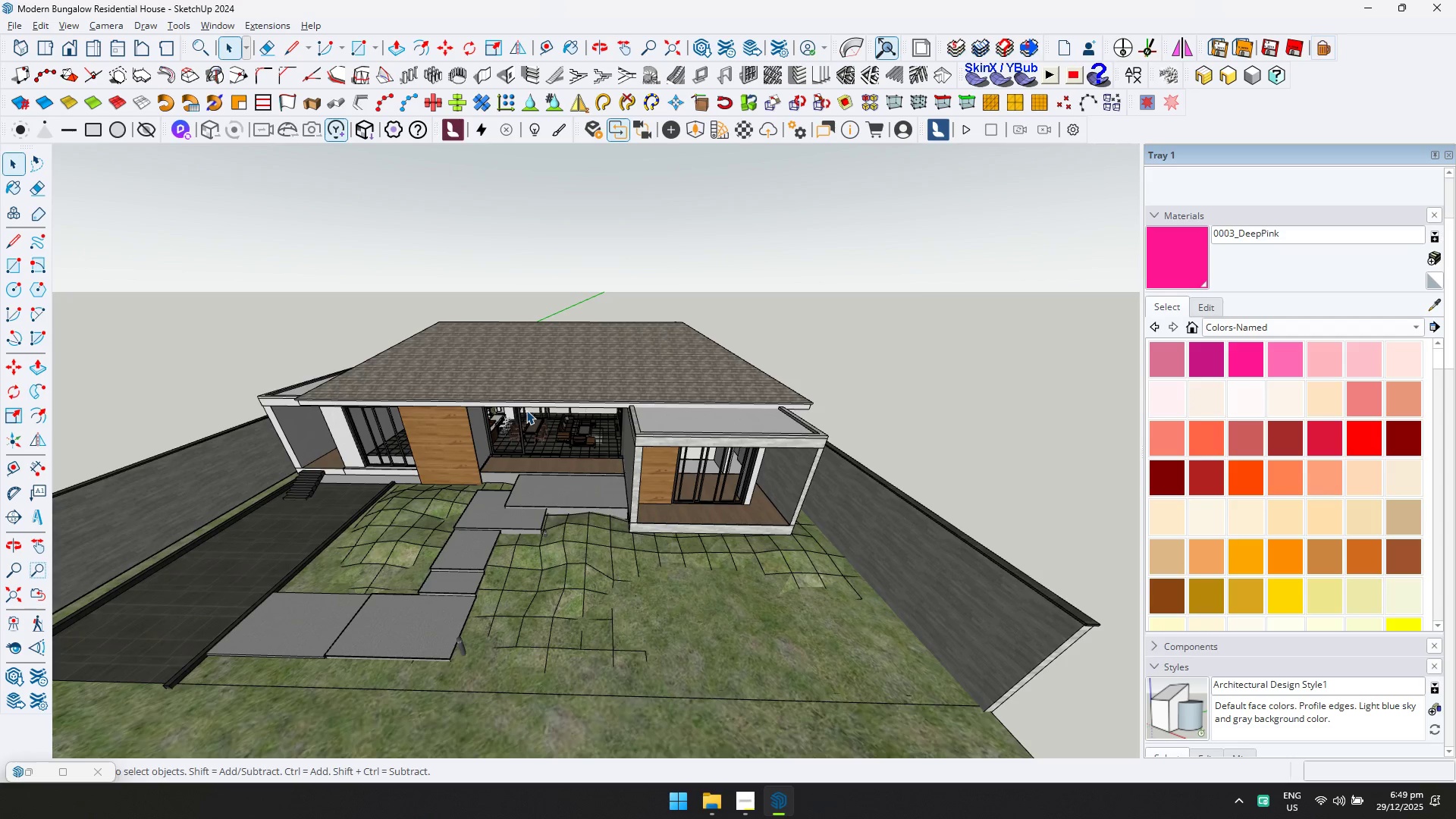 
scroll: coordinate [736, 417], scroll_direction: up, amount: 6.0
 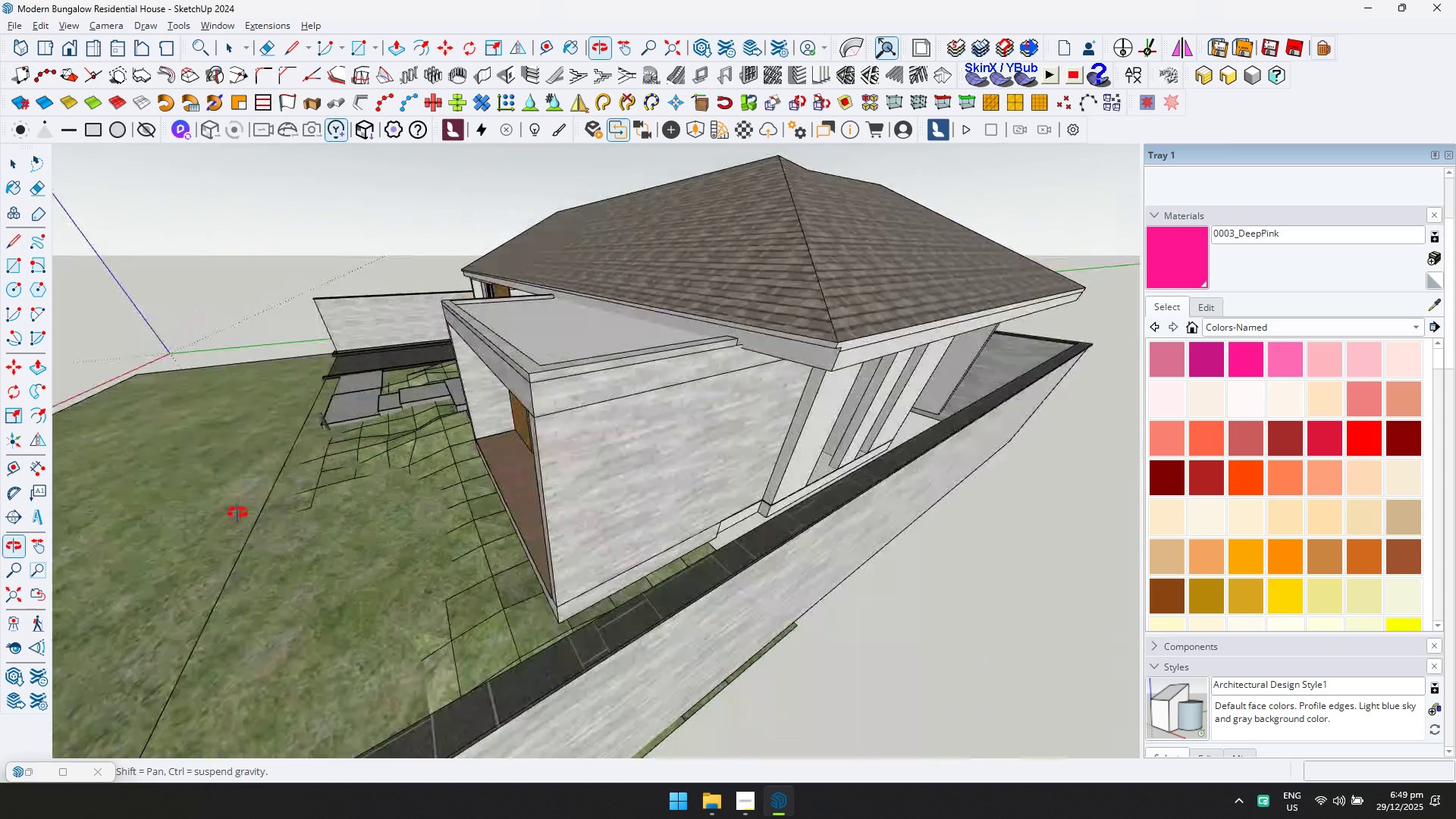 
key(Shift+ShiftLeft)
 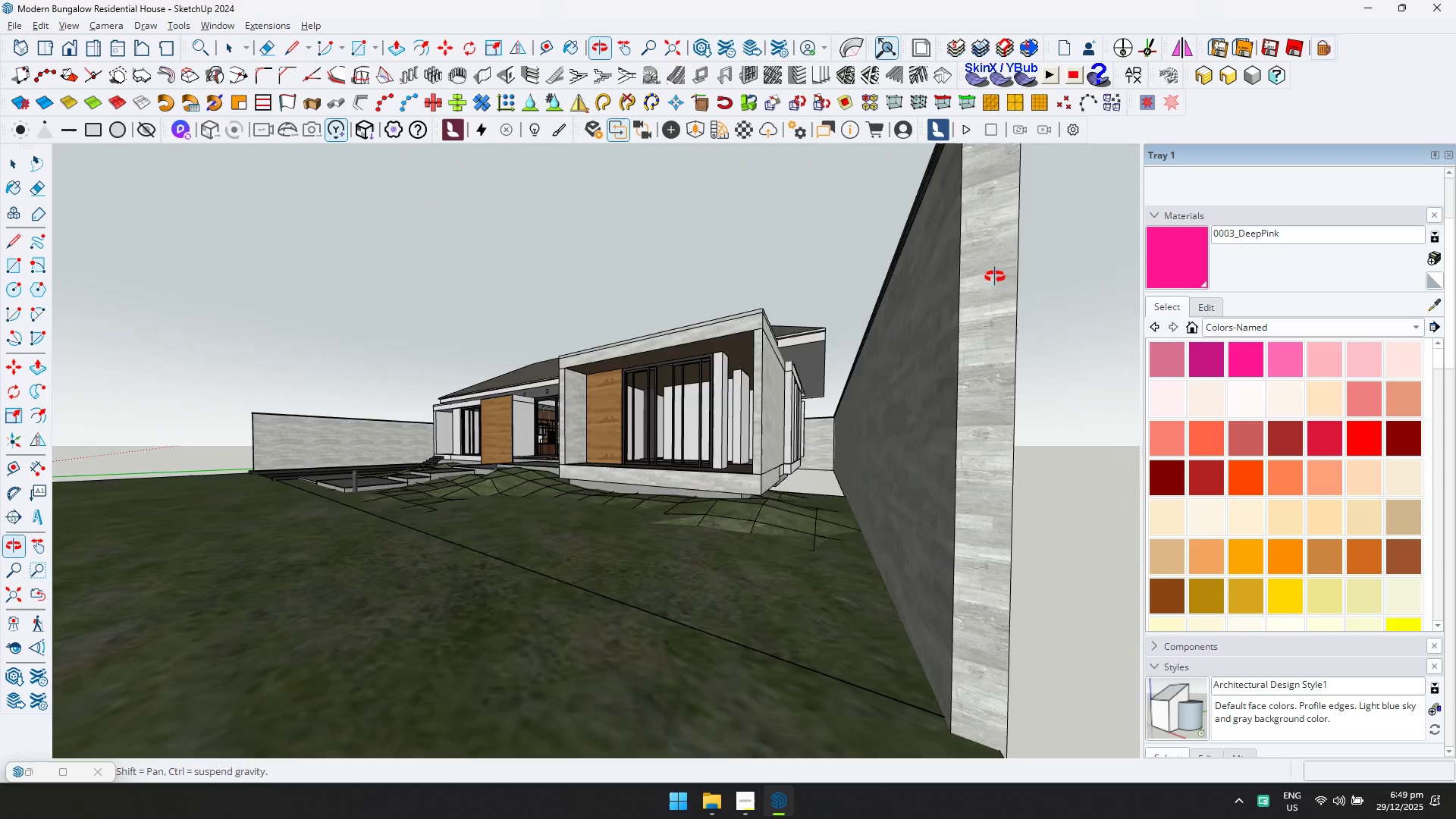 
scroll: coordinate [519, 610], scroll_direction: down, amount: 4.0
 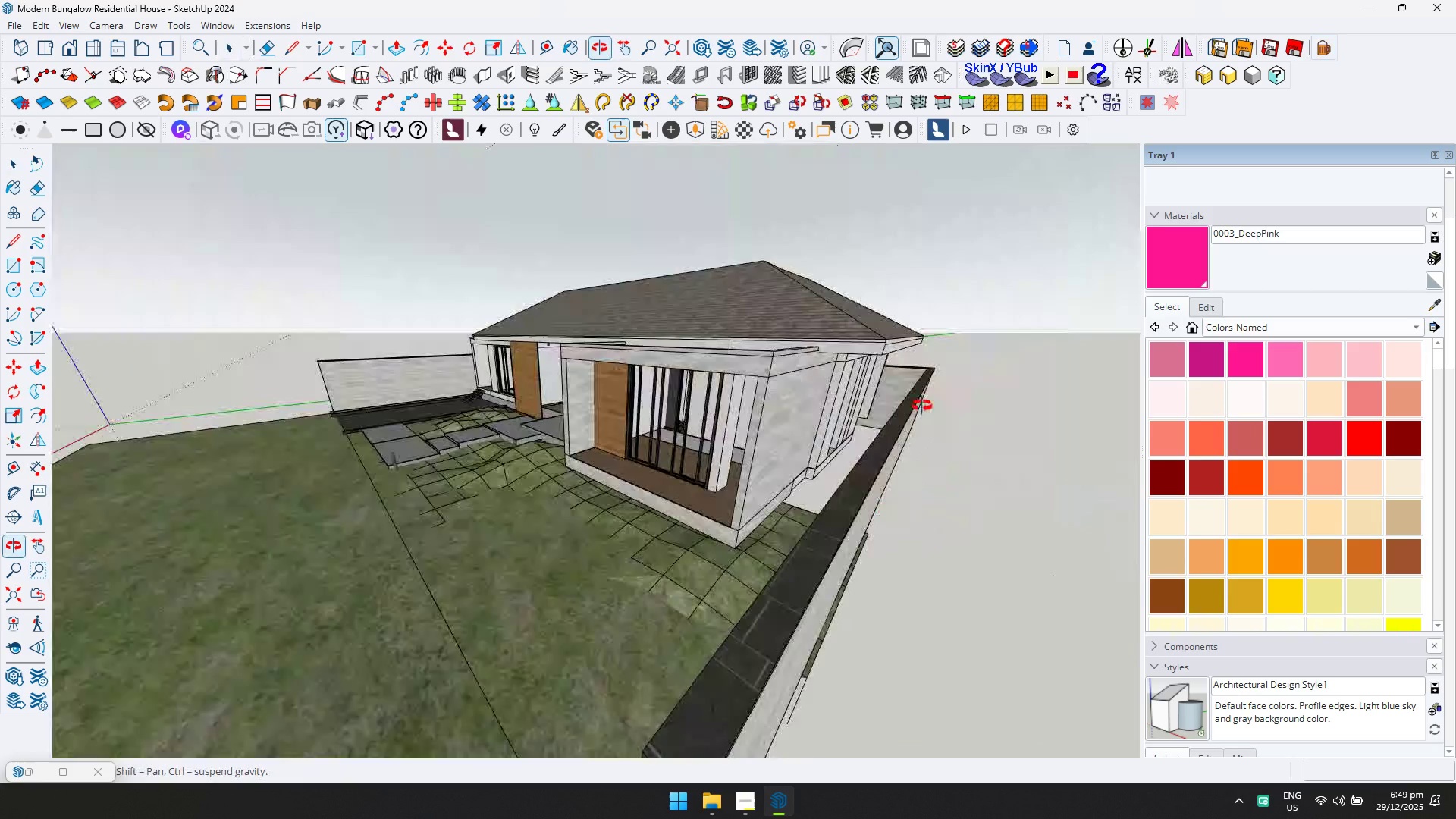 
key(Shift+ShiftLeft)
 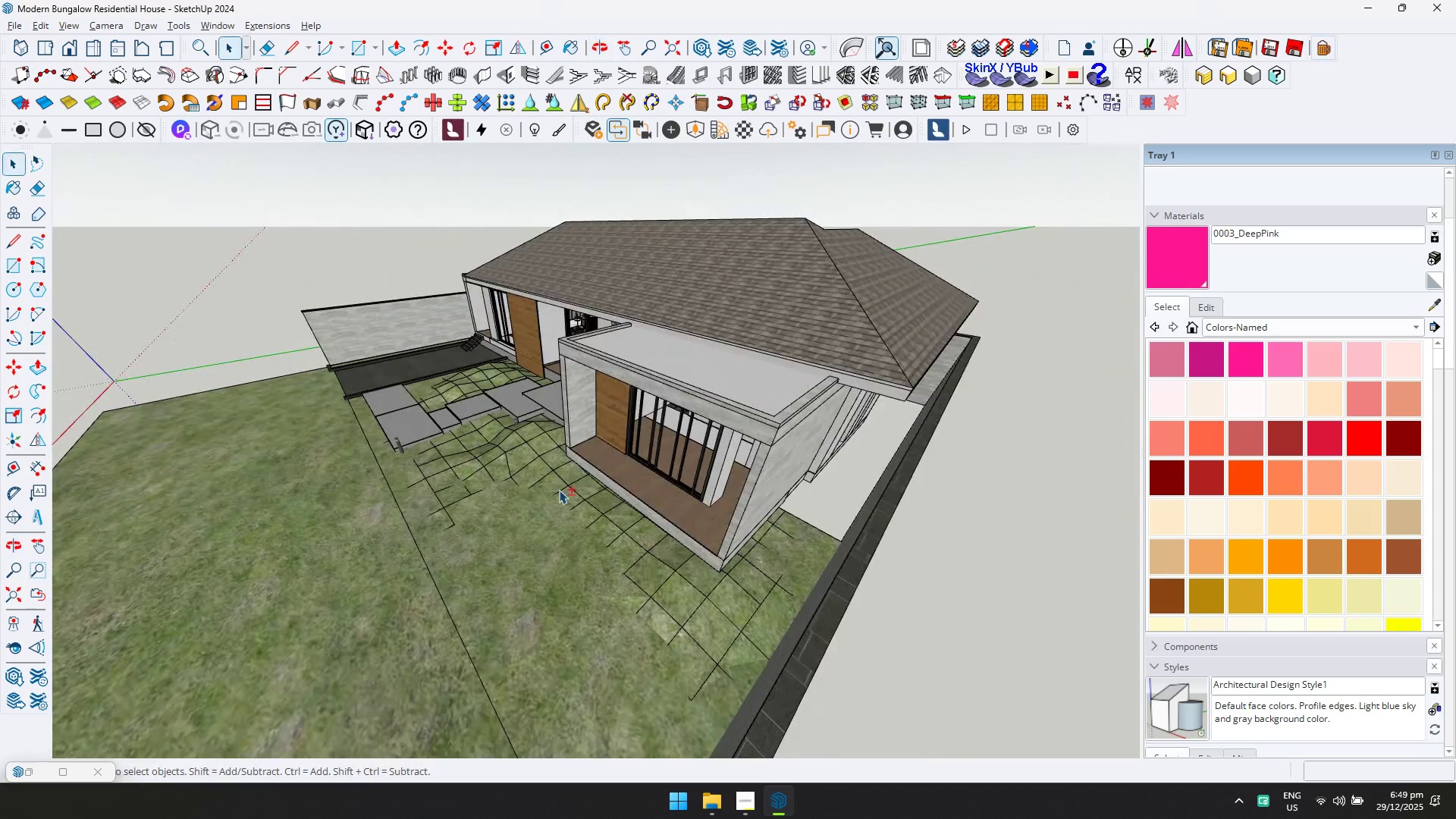 
left_click([389, 623])
 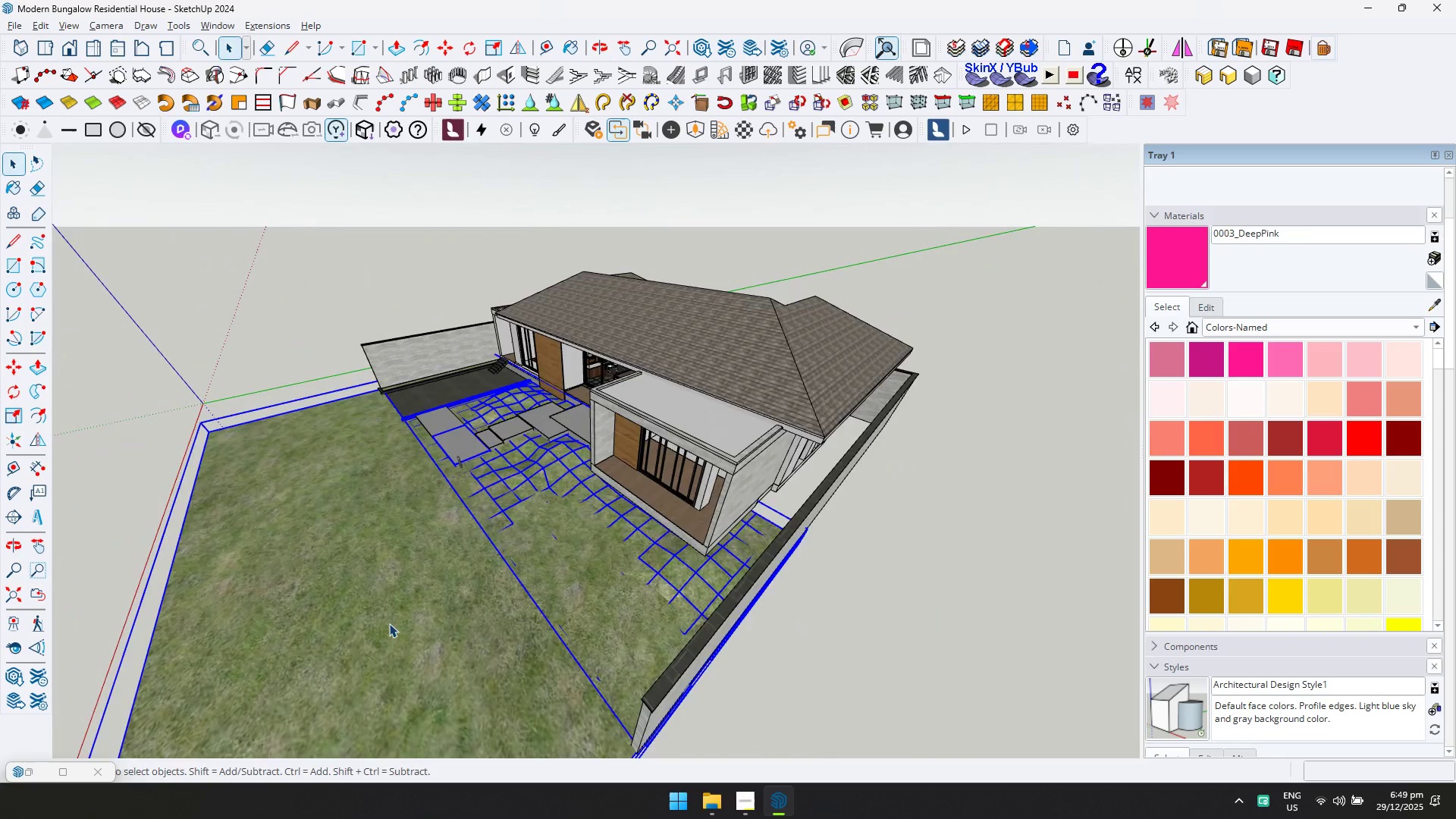 
scroll: coordinate [561, 491], scroll_direction: down, amount: 3.0
 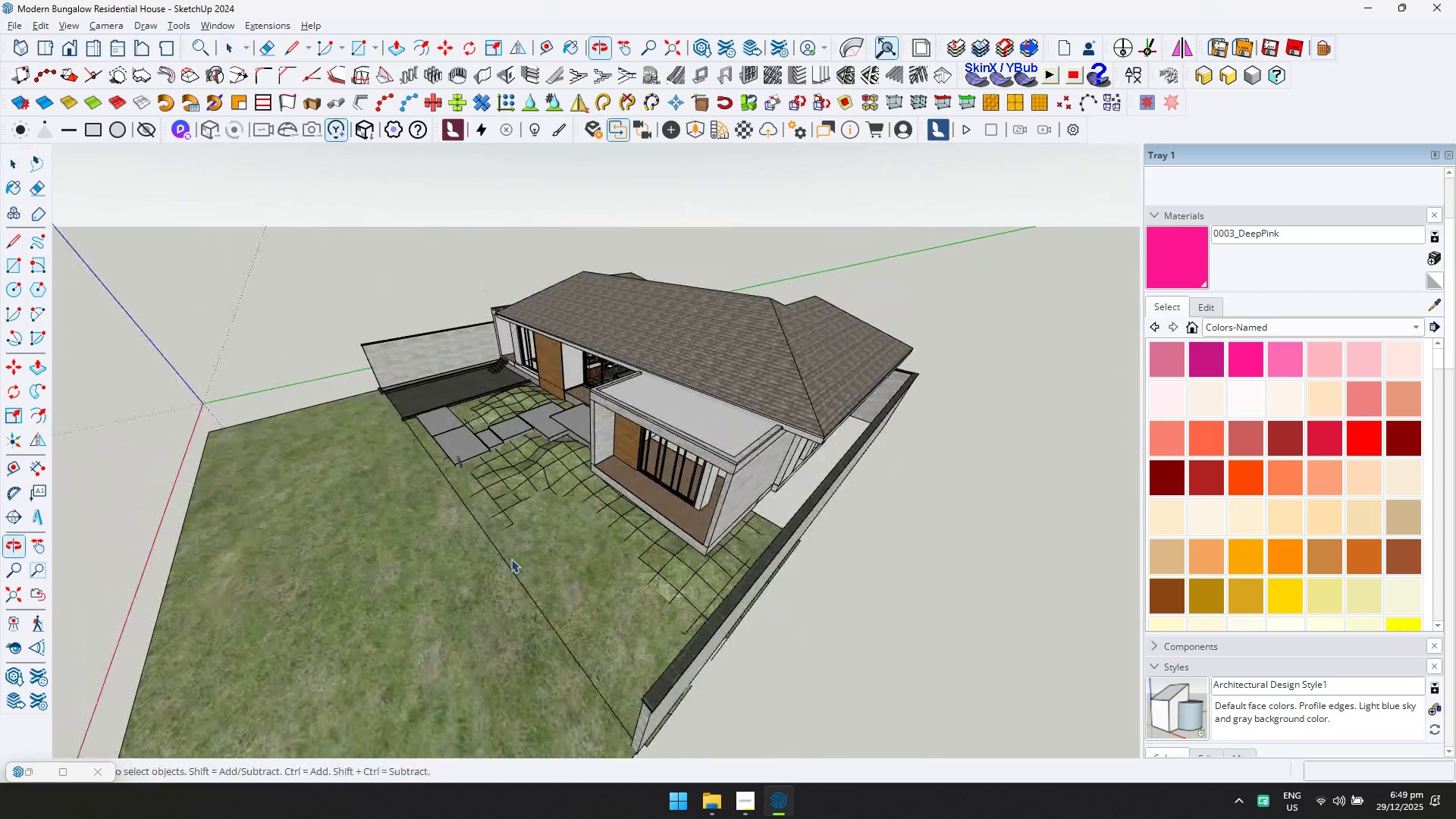 
double_click([389, 623])
 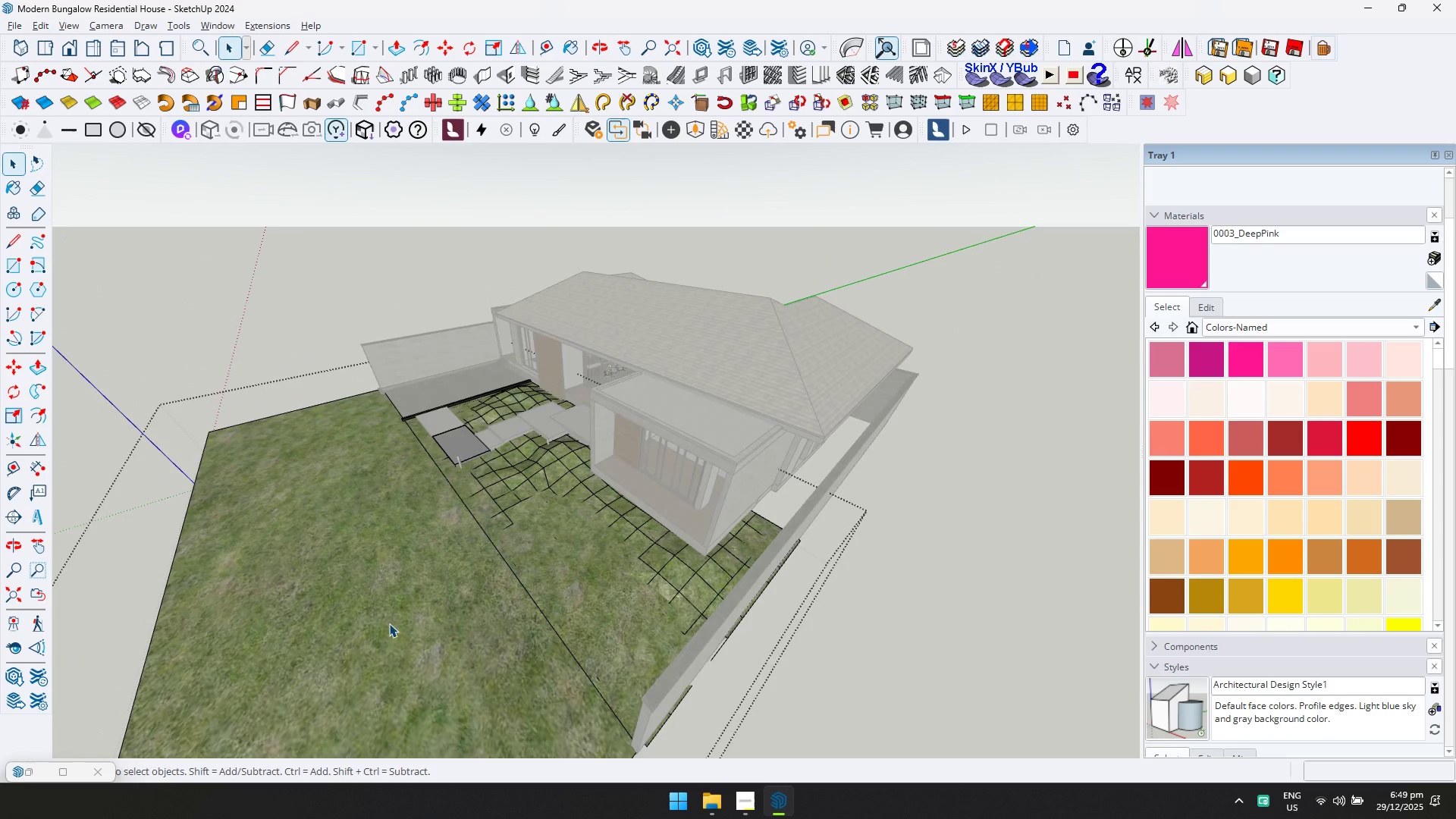 
triple_click([389, 623])
 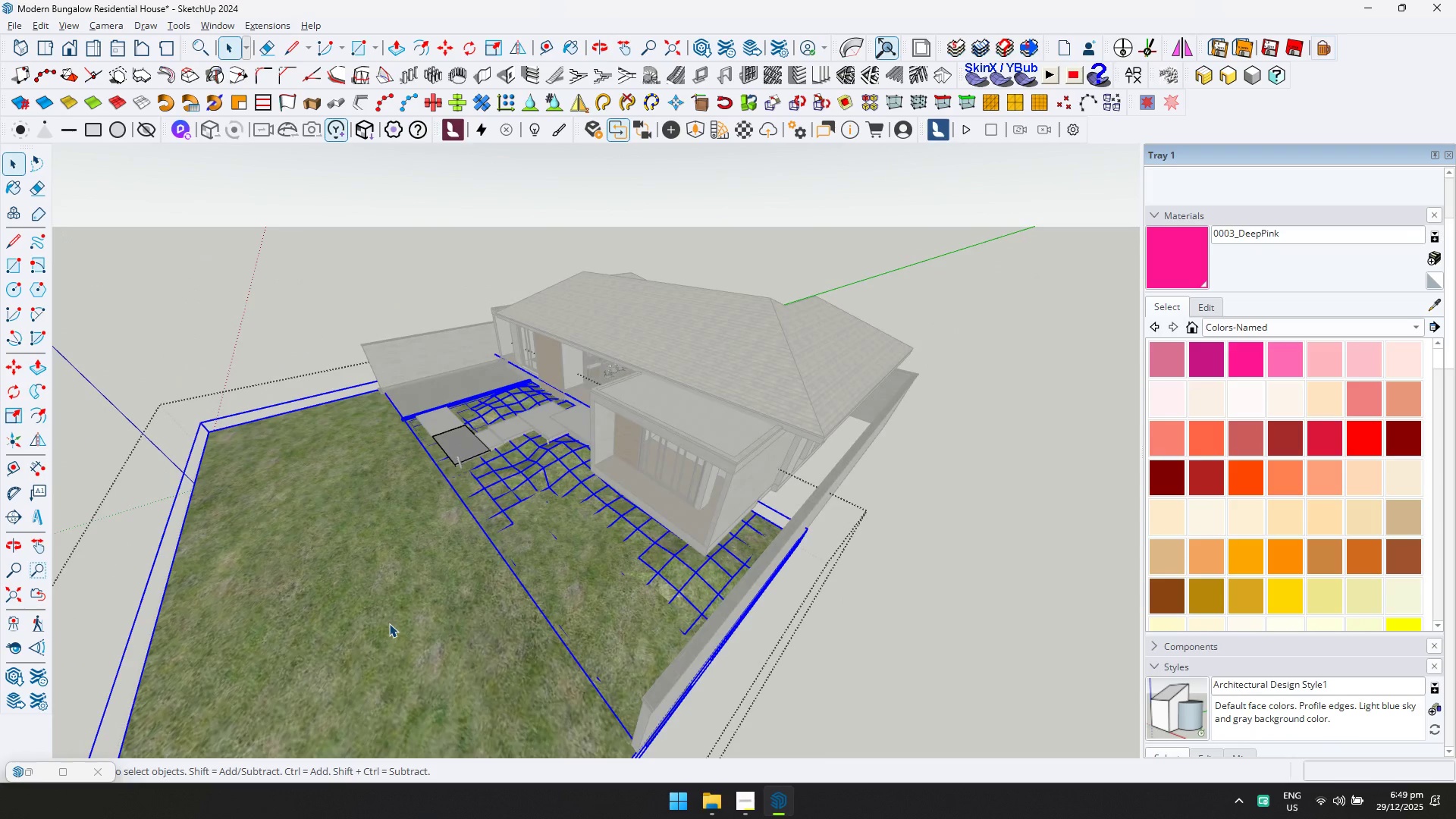 
triple_click([389, 623])
 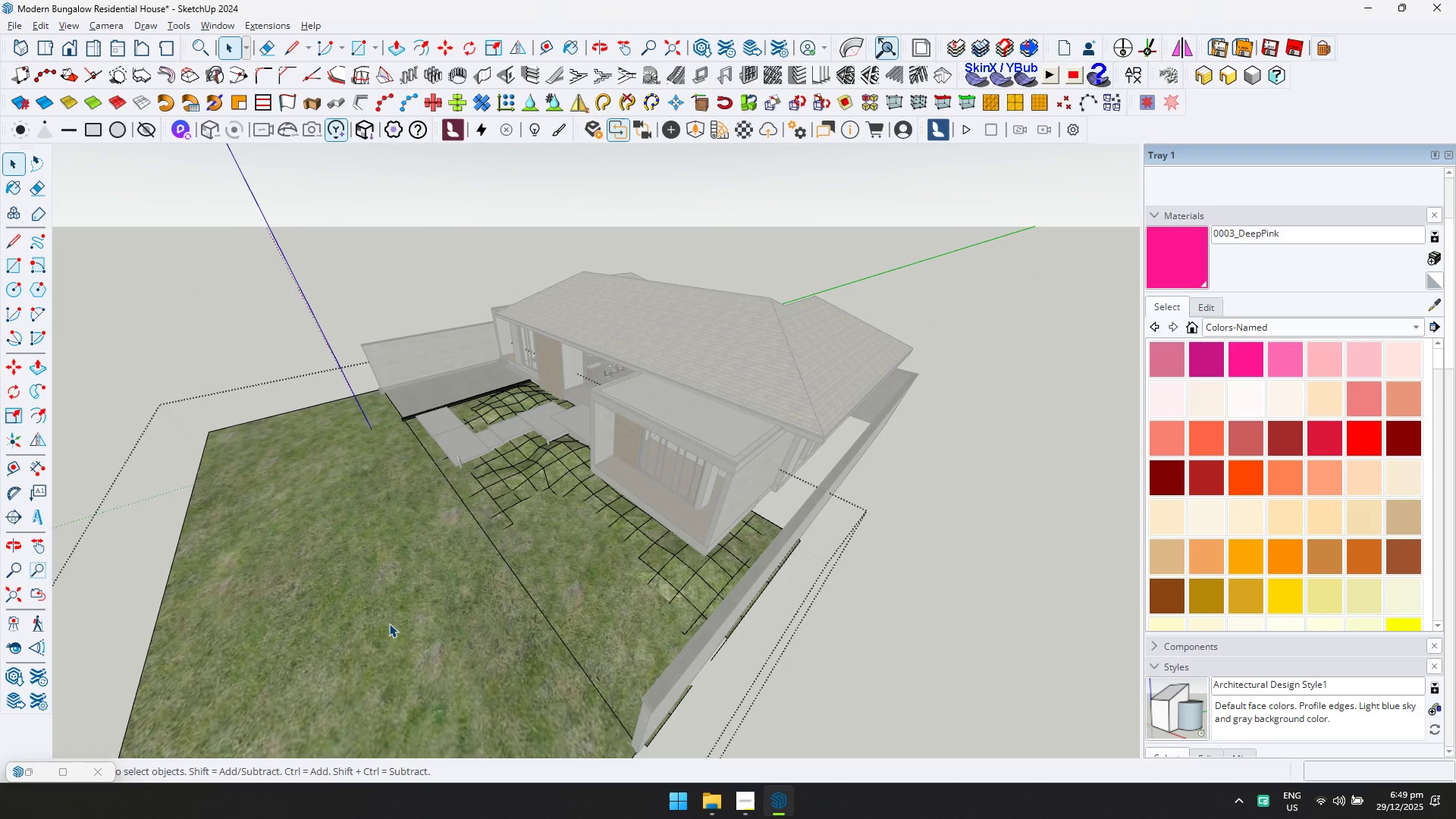 
triple_click([389, 623])
 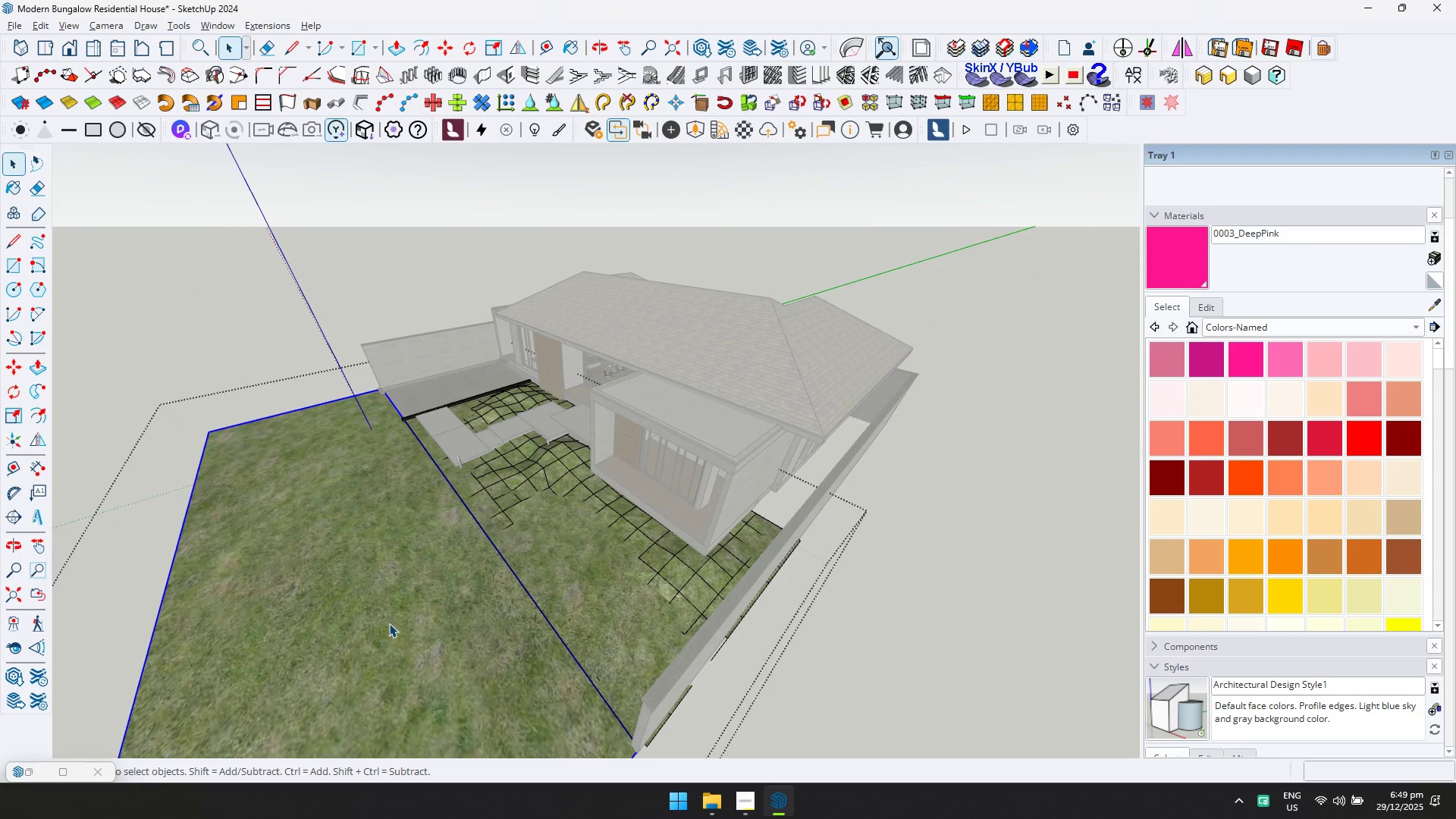 
key(M)
 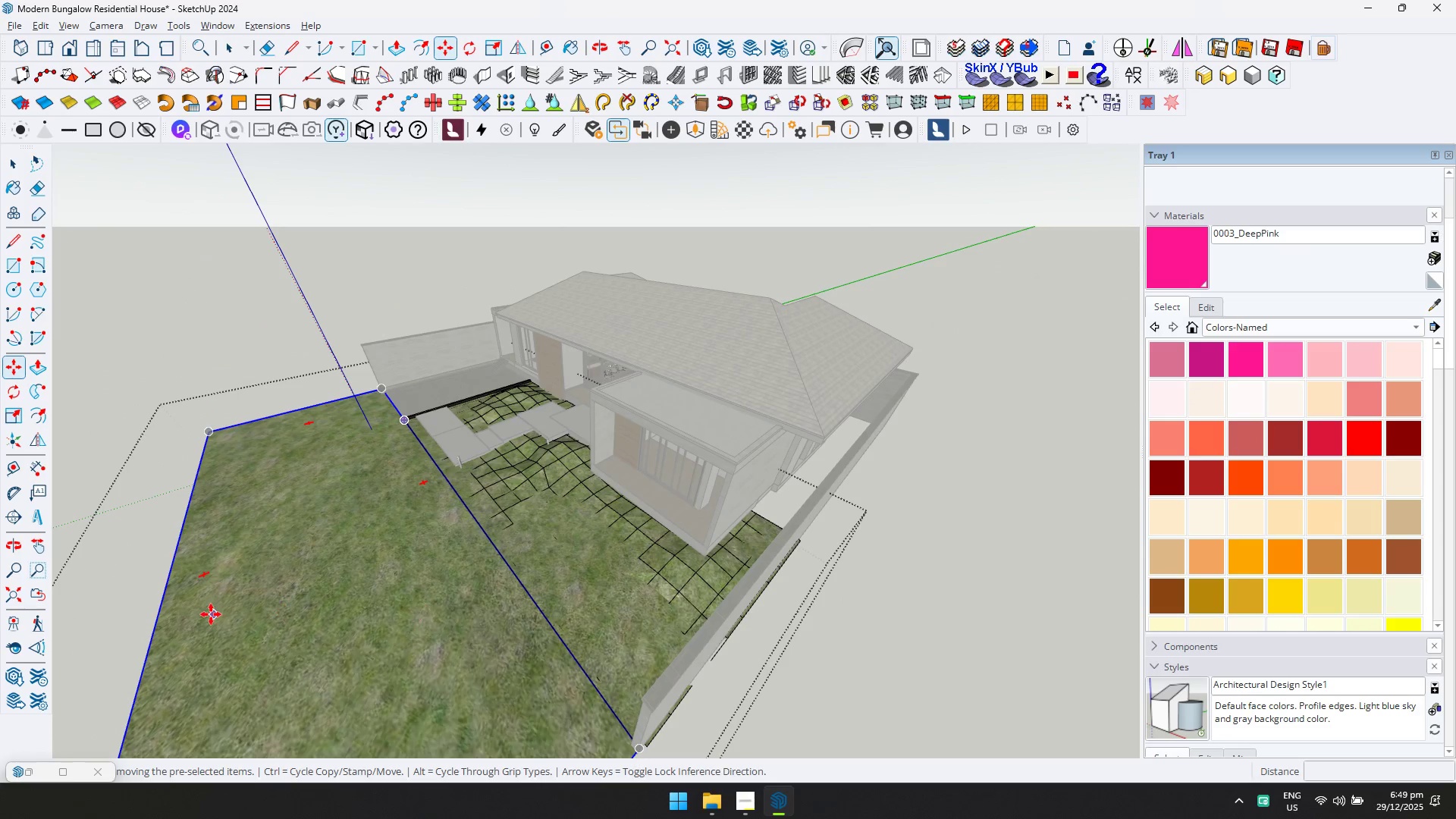 
key(Control+ControlLeft)
 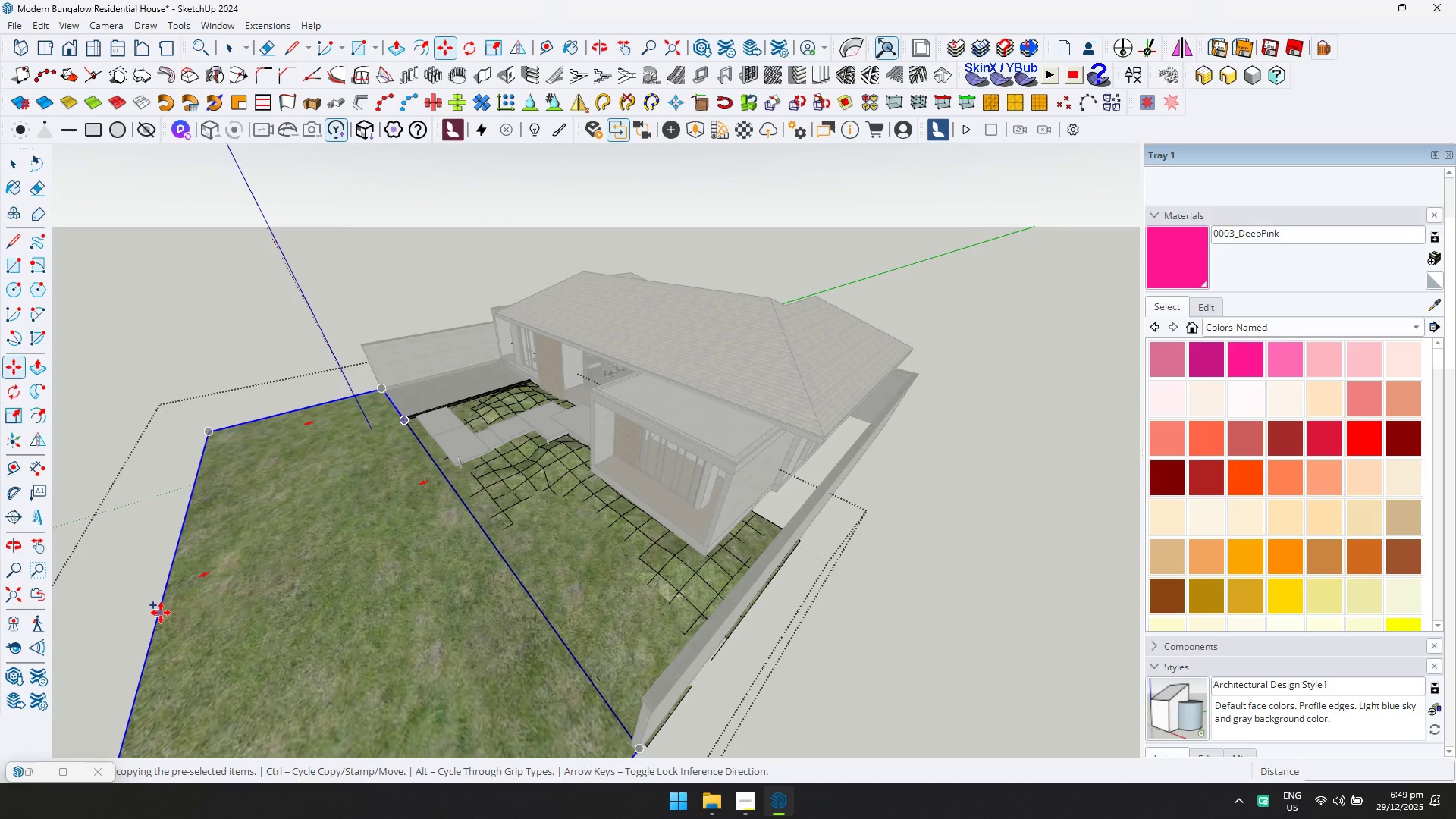 
left_click([161, 613])
 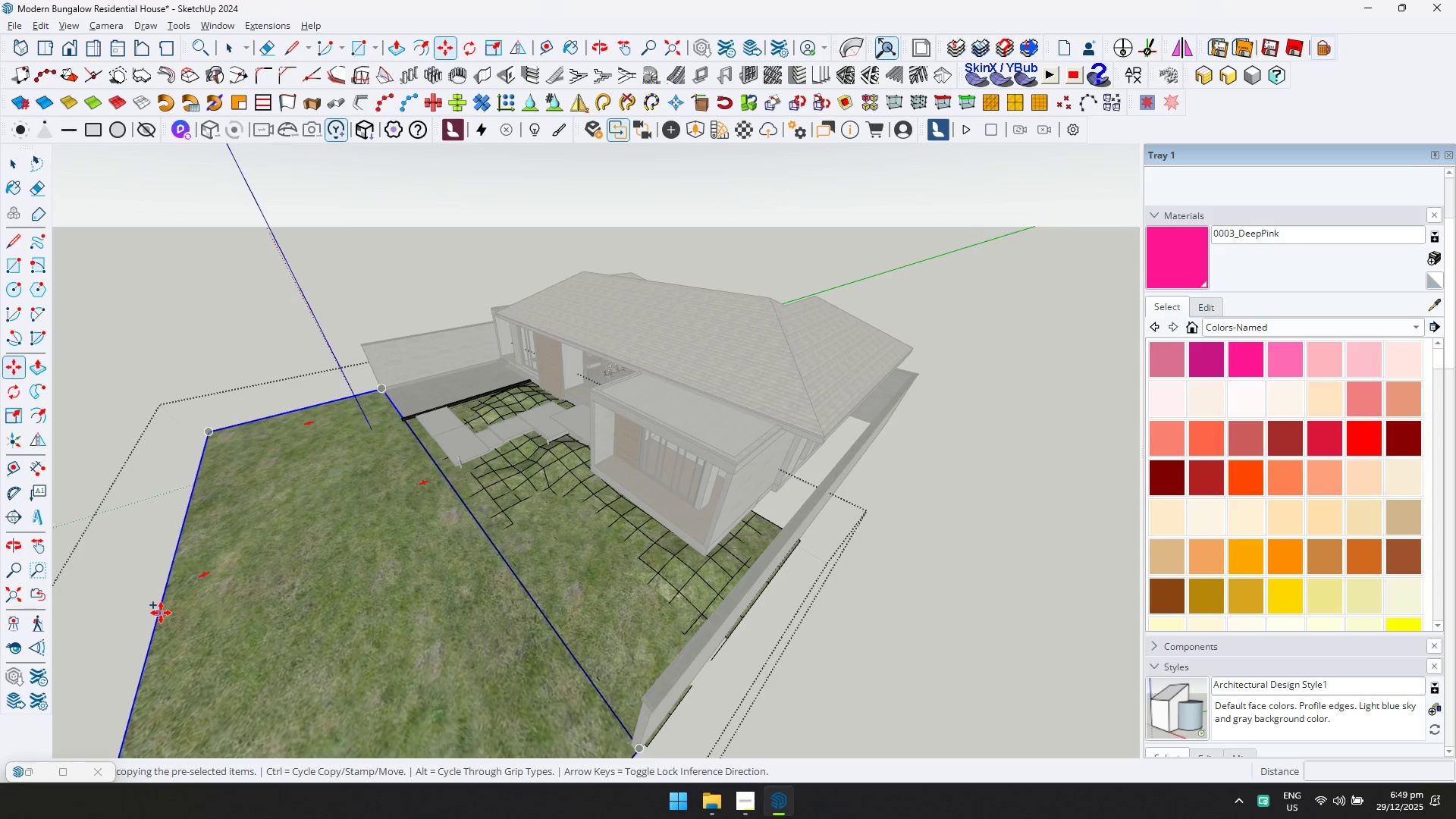 
key(ArrowLeft)
 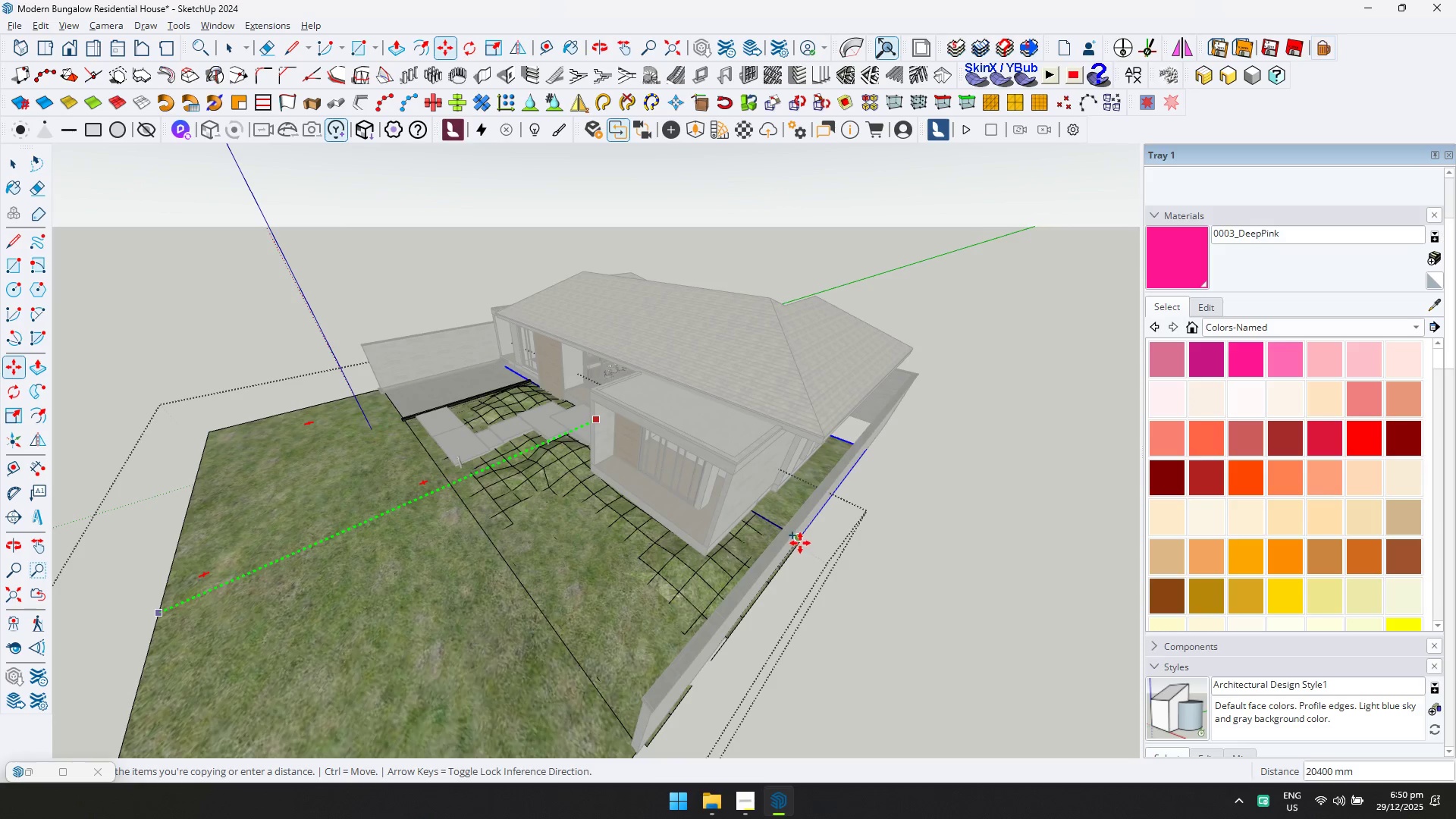 
left_click([802, 543])
 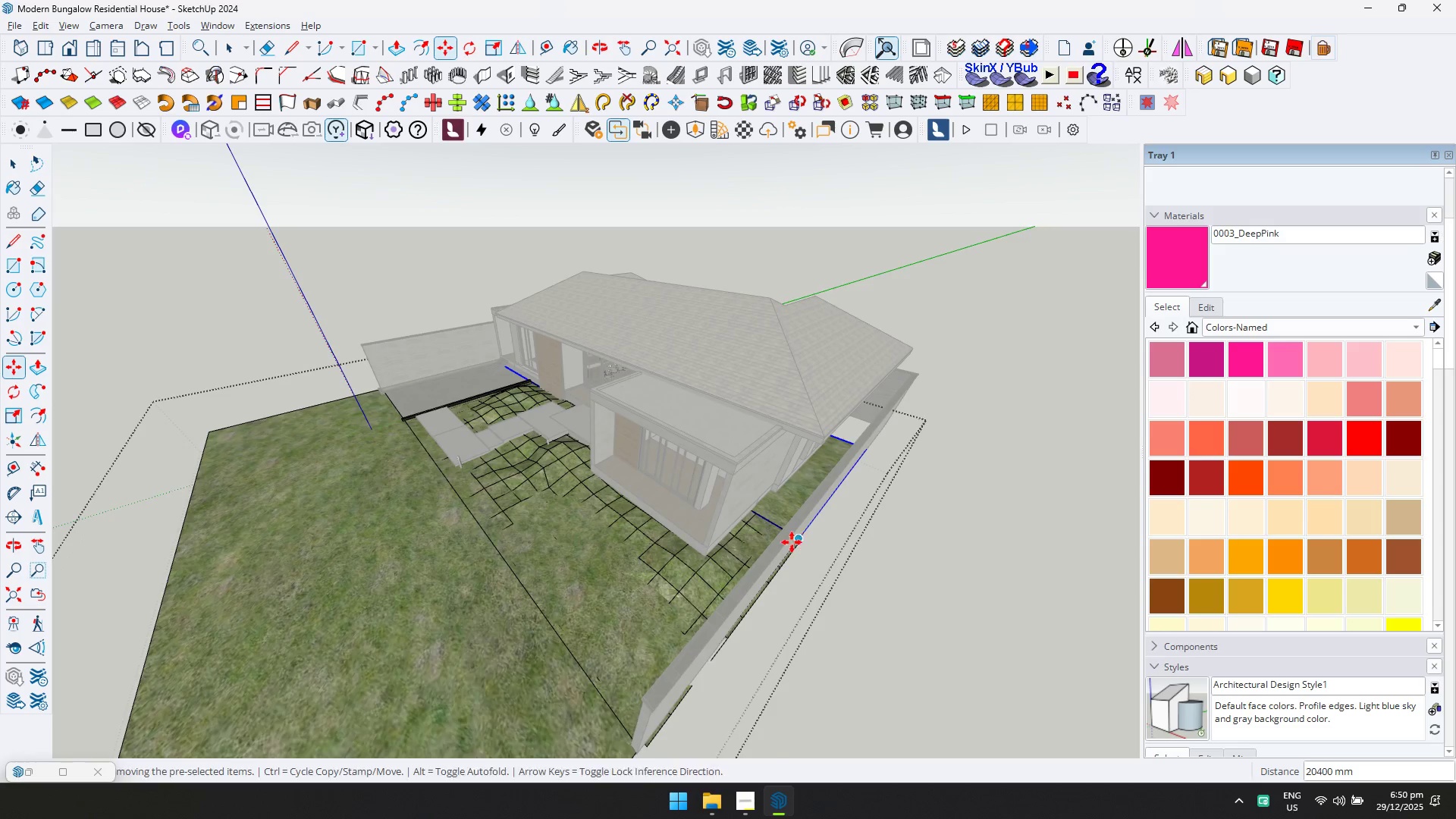 
scroll: coordinate [743, 540], scroll_direction: up, amount: 26.0
 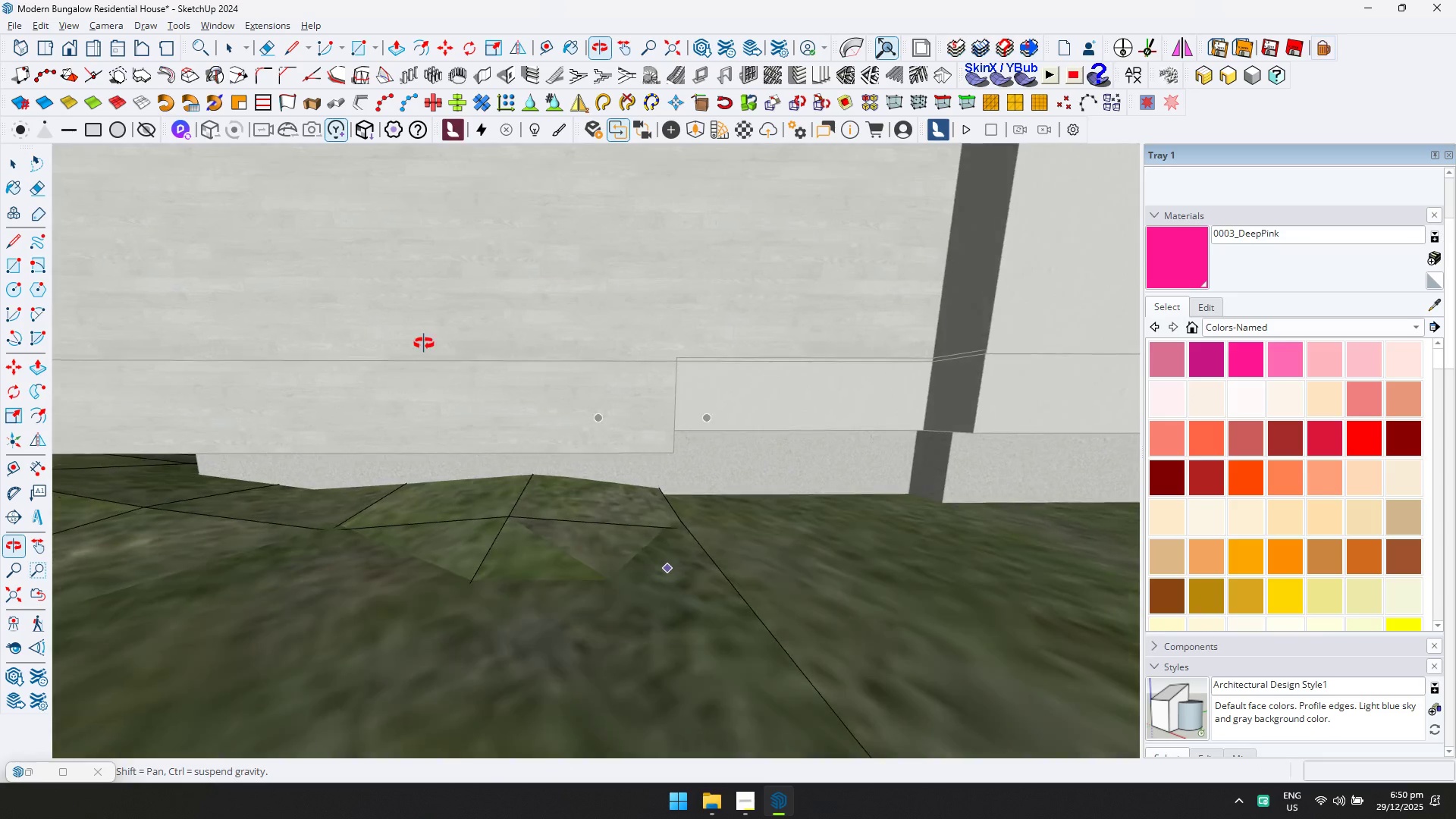 
hold_key(key=ShiftLeft, duration=0.31)
 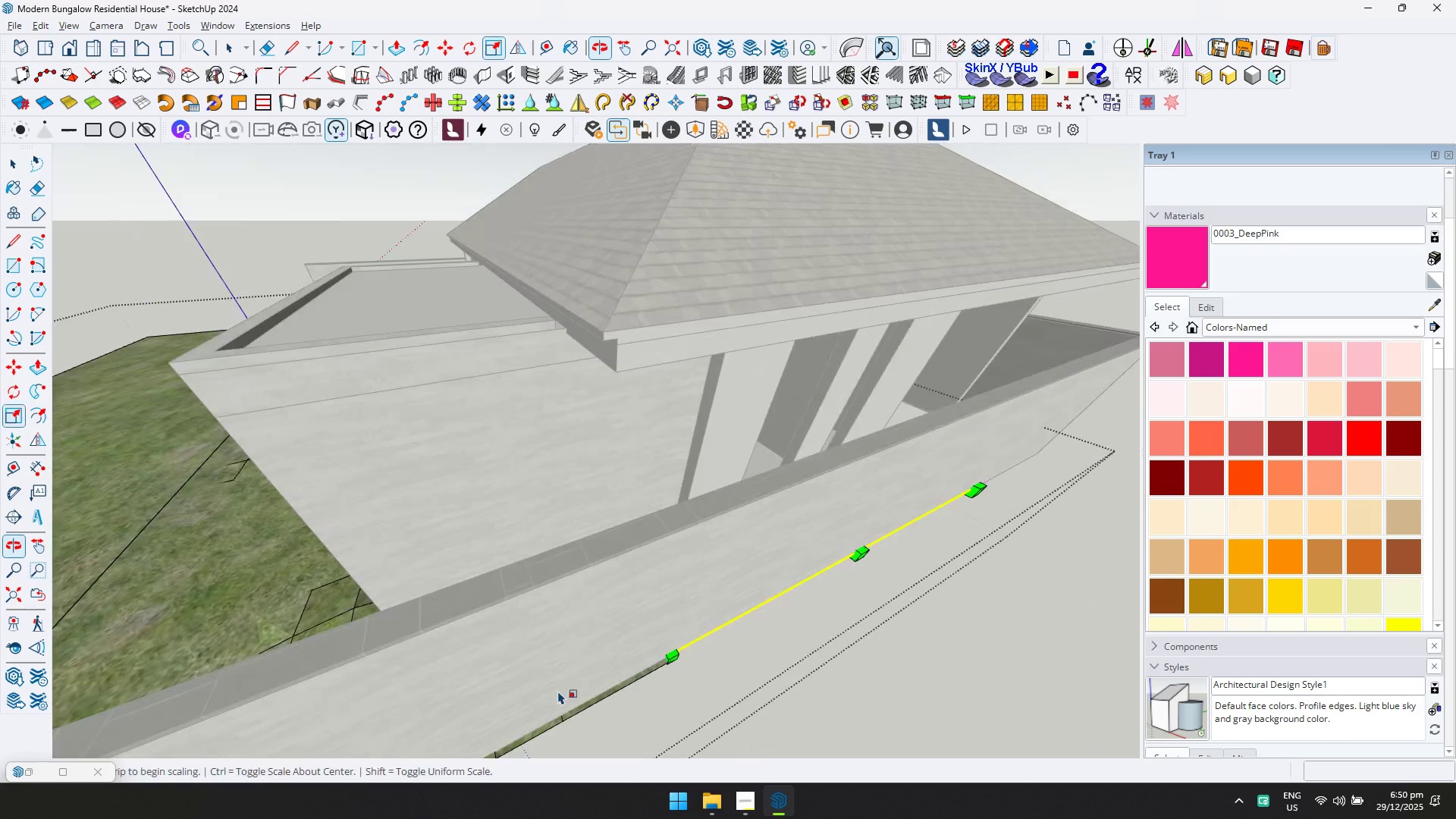 
key(S)
 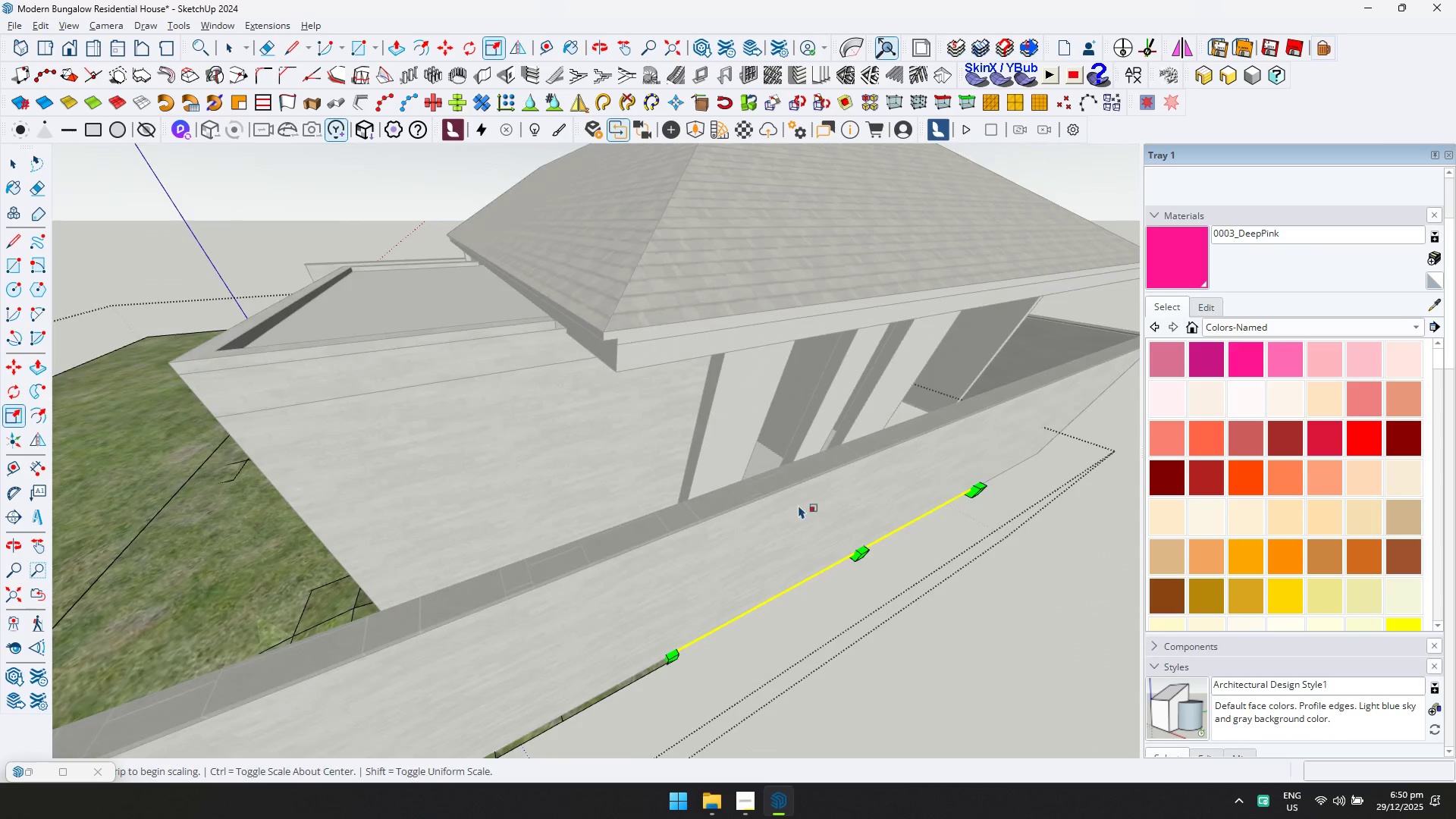 
key(Shift+ShiftLeft)
 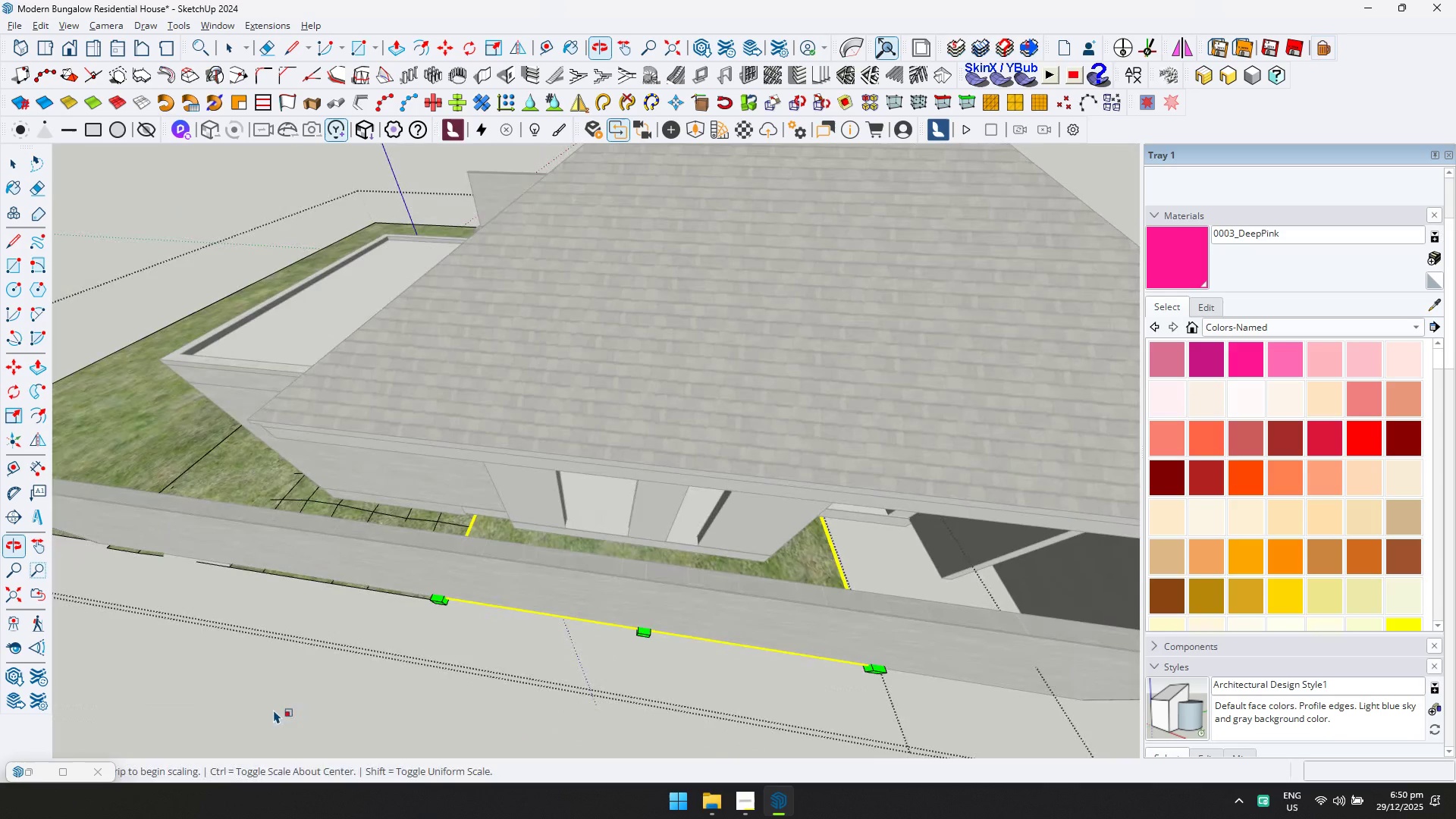 
scroll: coordinate [570, 689], scroll_direction: down, amount: 22.0
 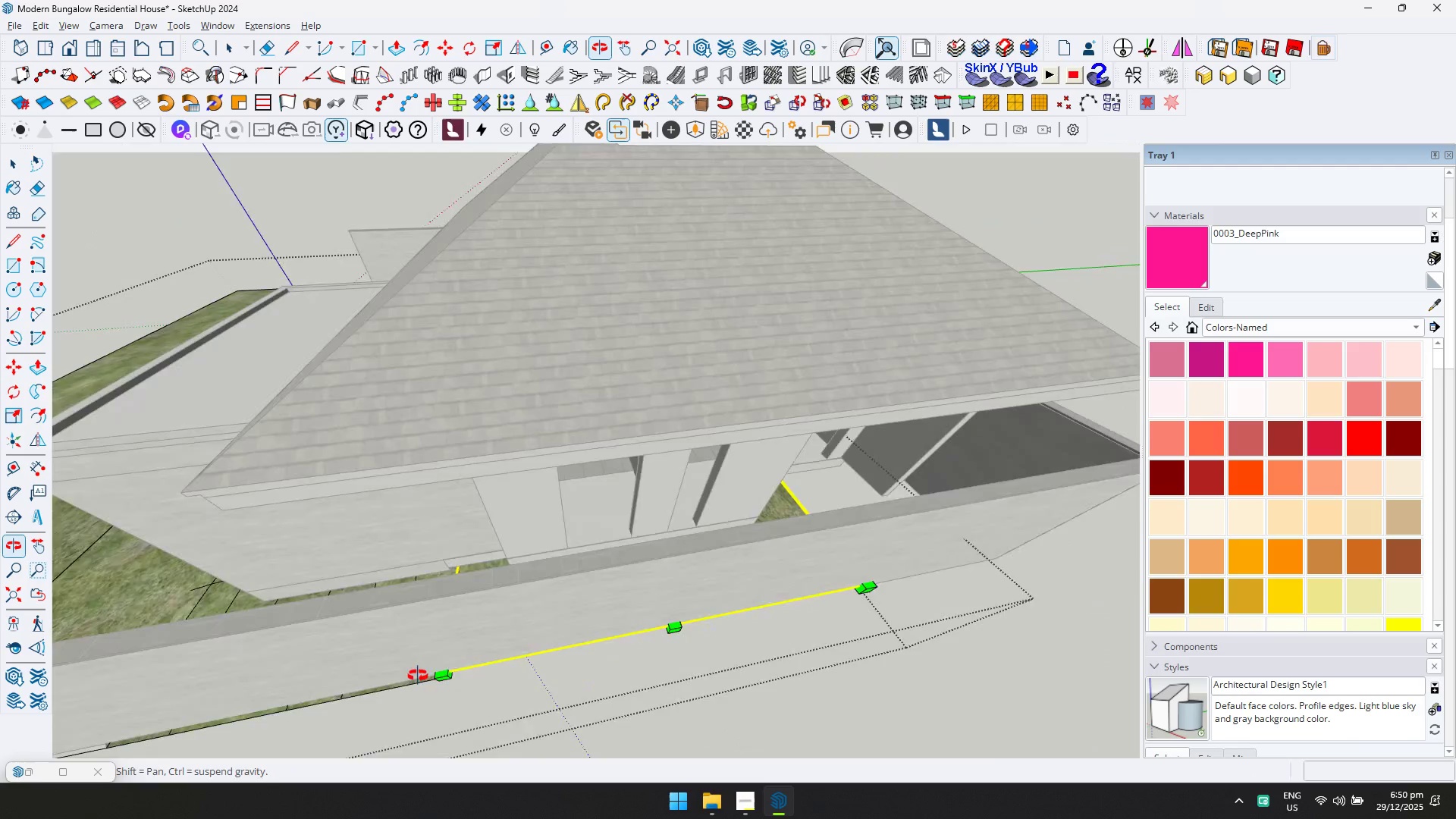 
key(Shift+ShiftLeft)
 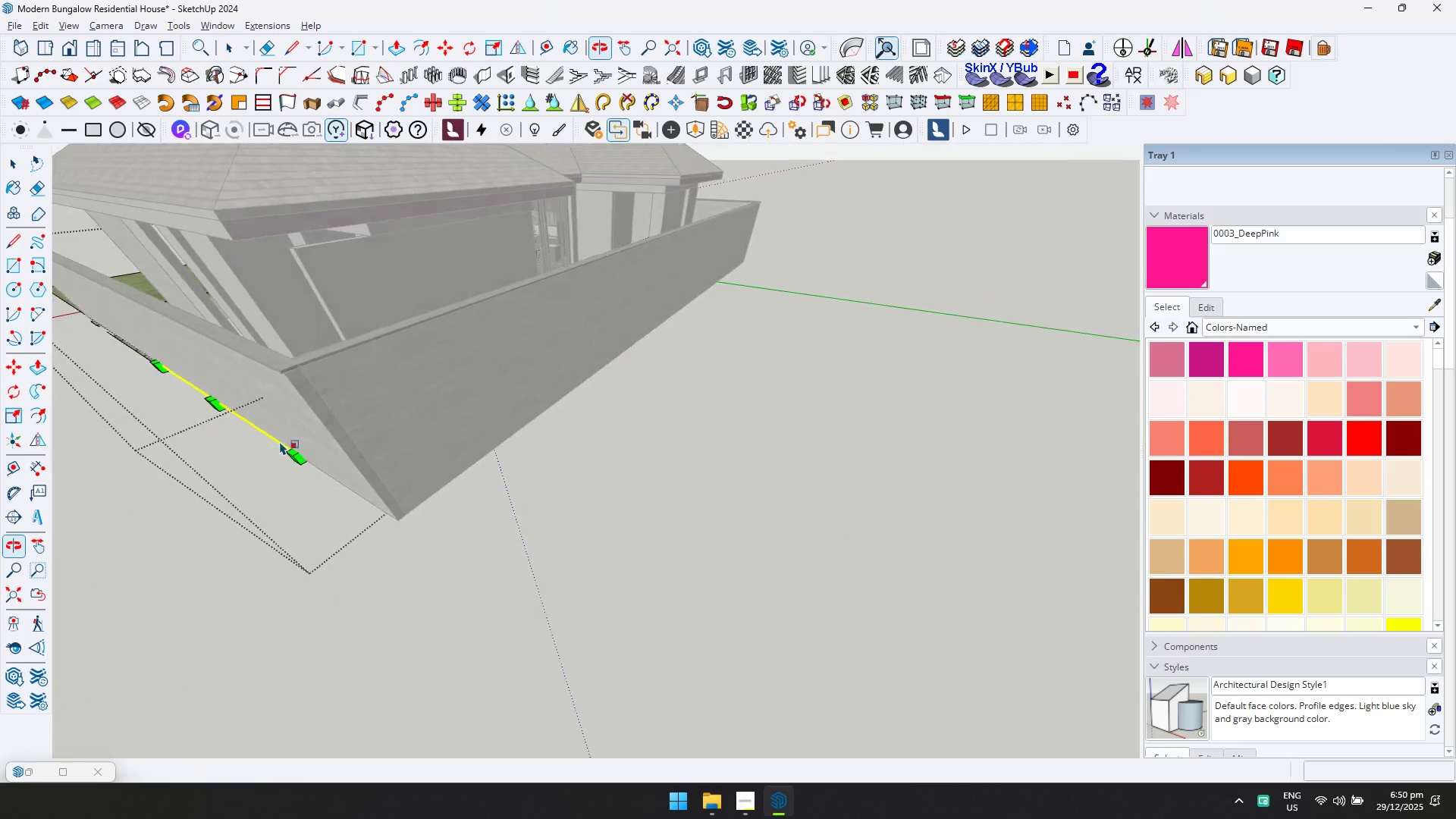 
key(D)
 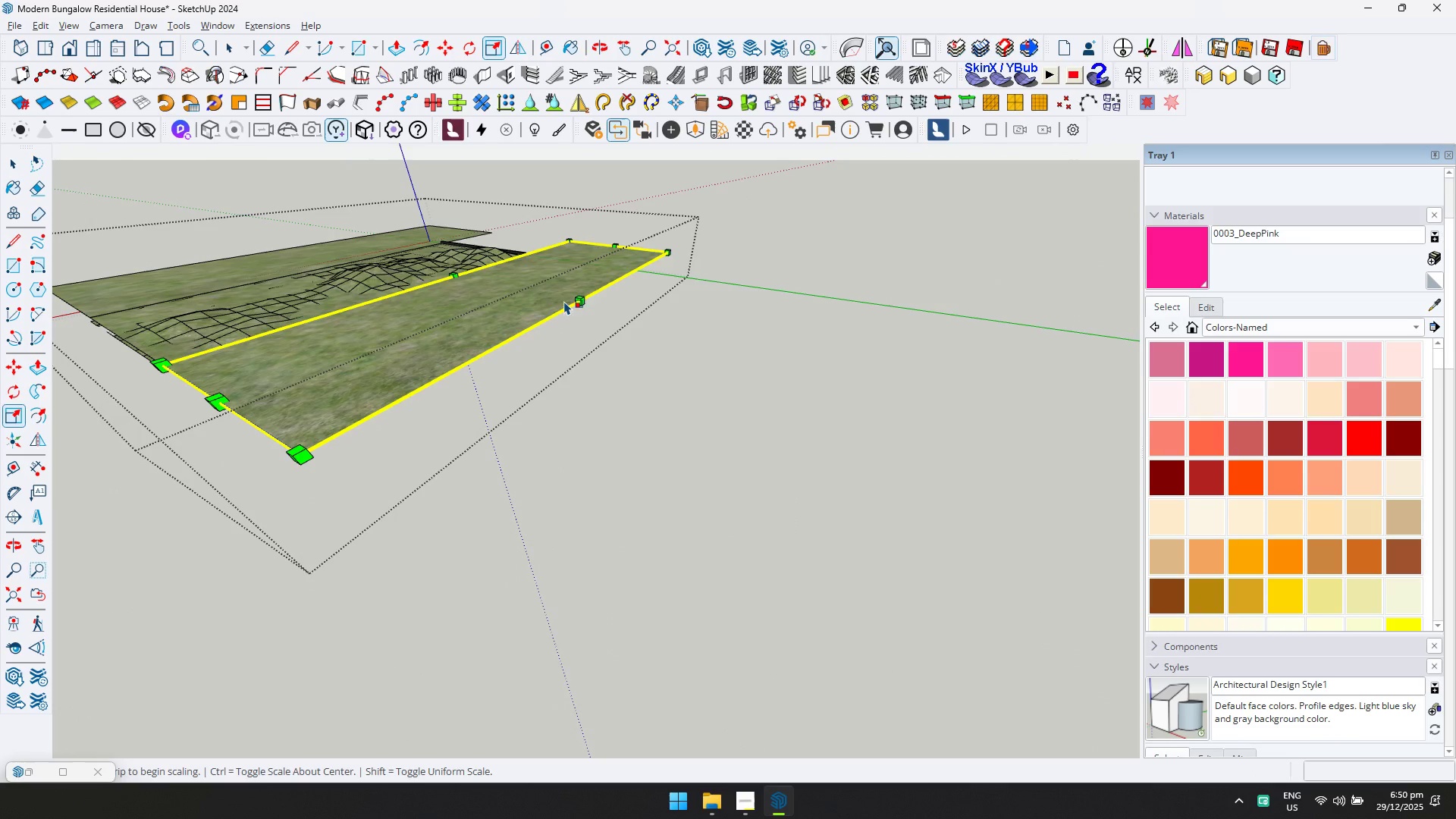 
left_click([578, 303])
 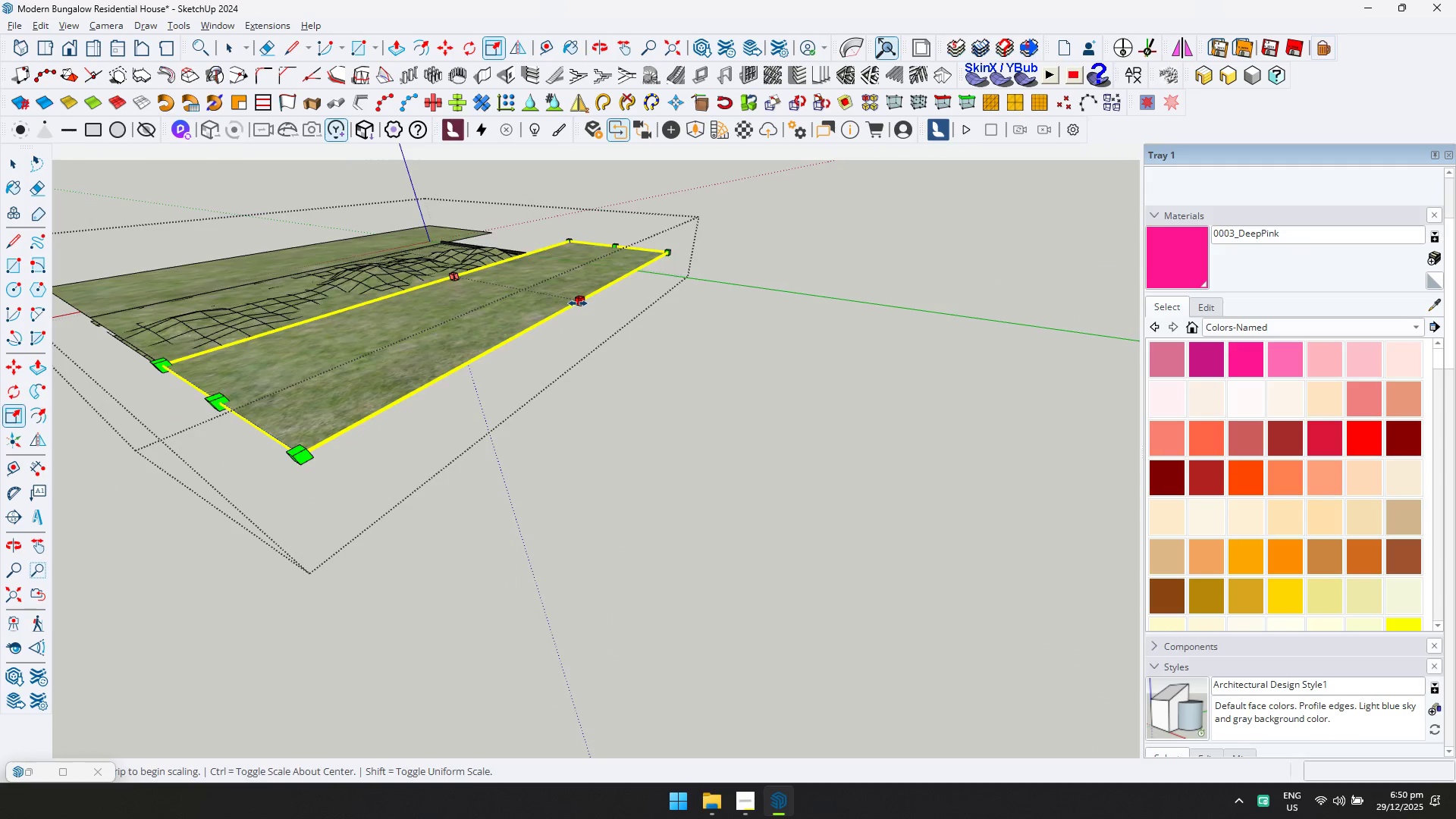 
key(D)
 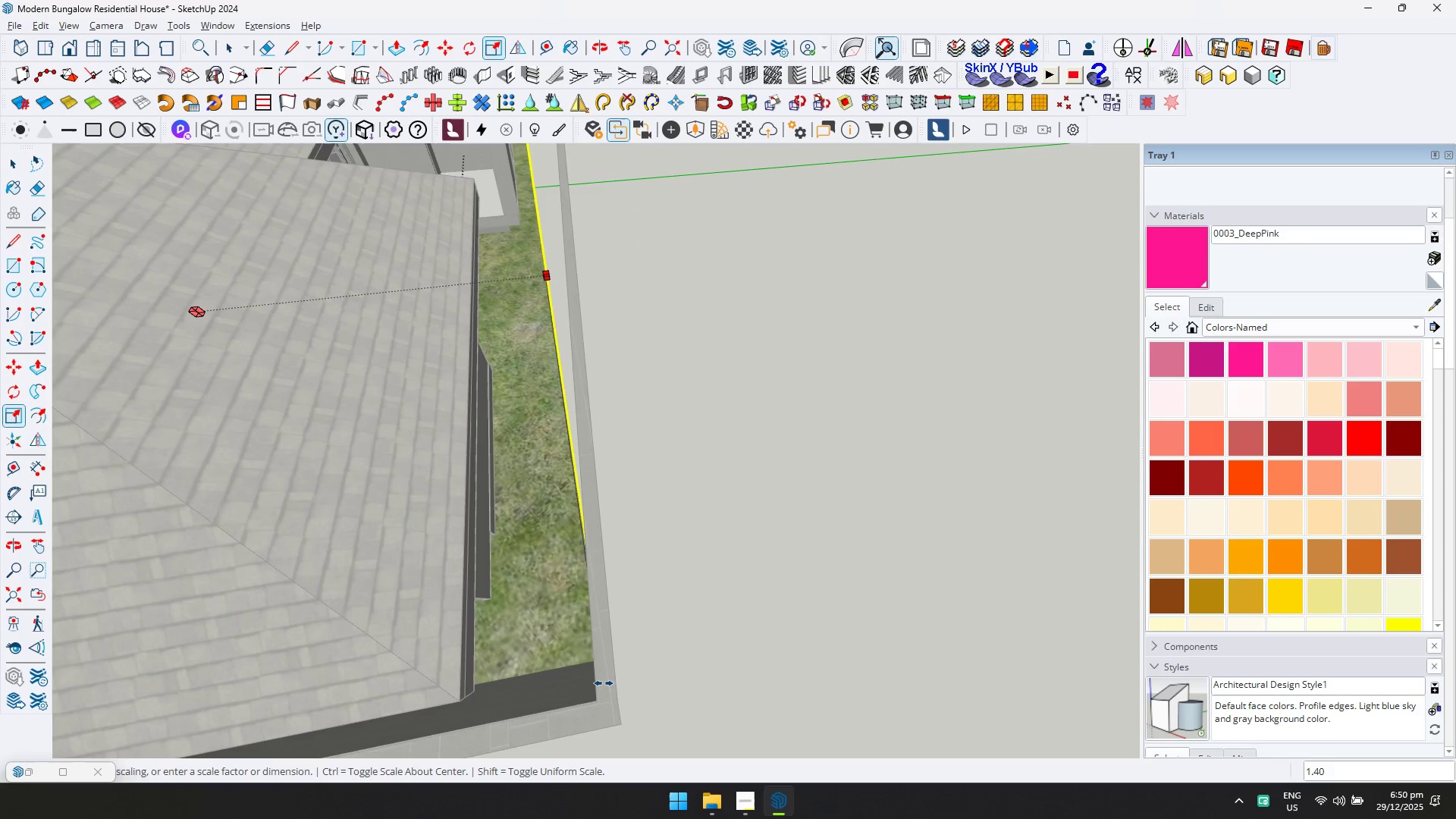 
key(Shift+ShiftLeft)
 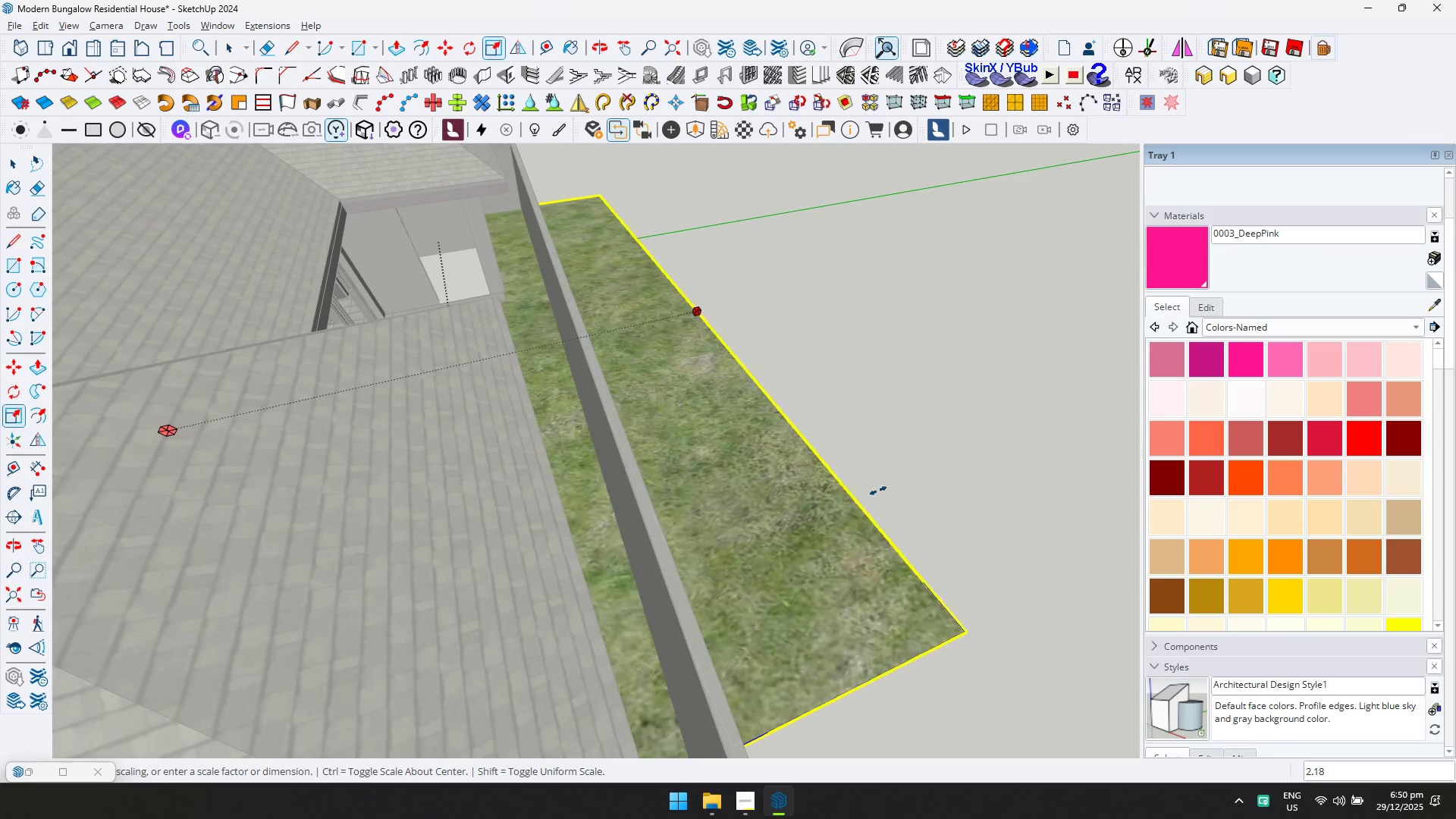 
left_click([1071, 461])
 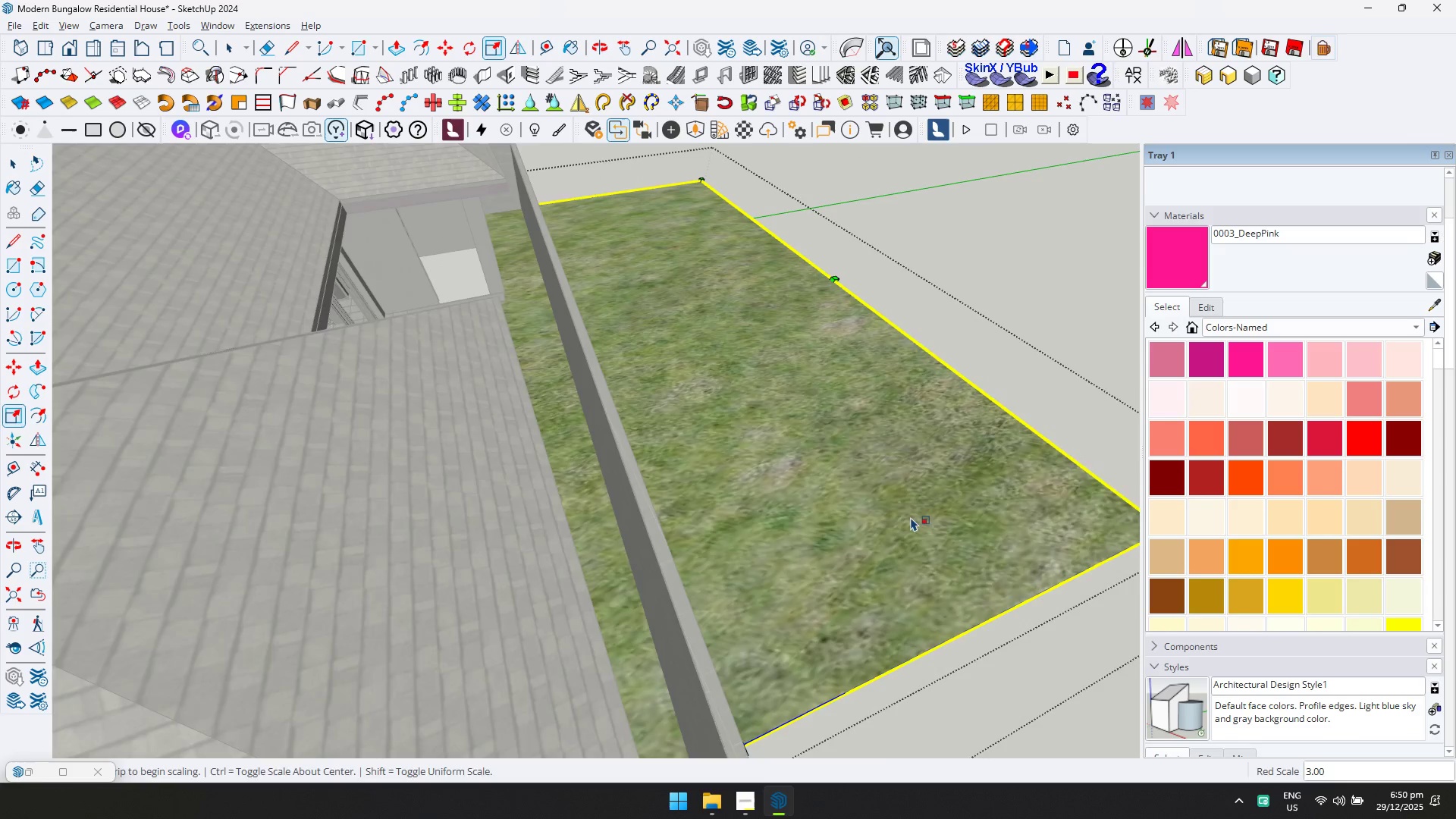 
scroll: coordinate [804, 529], scroll_direction: down, amount: 2.0
 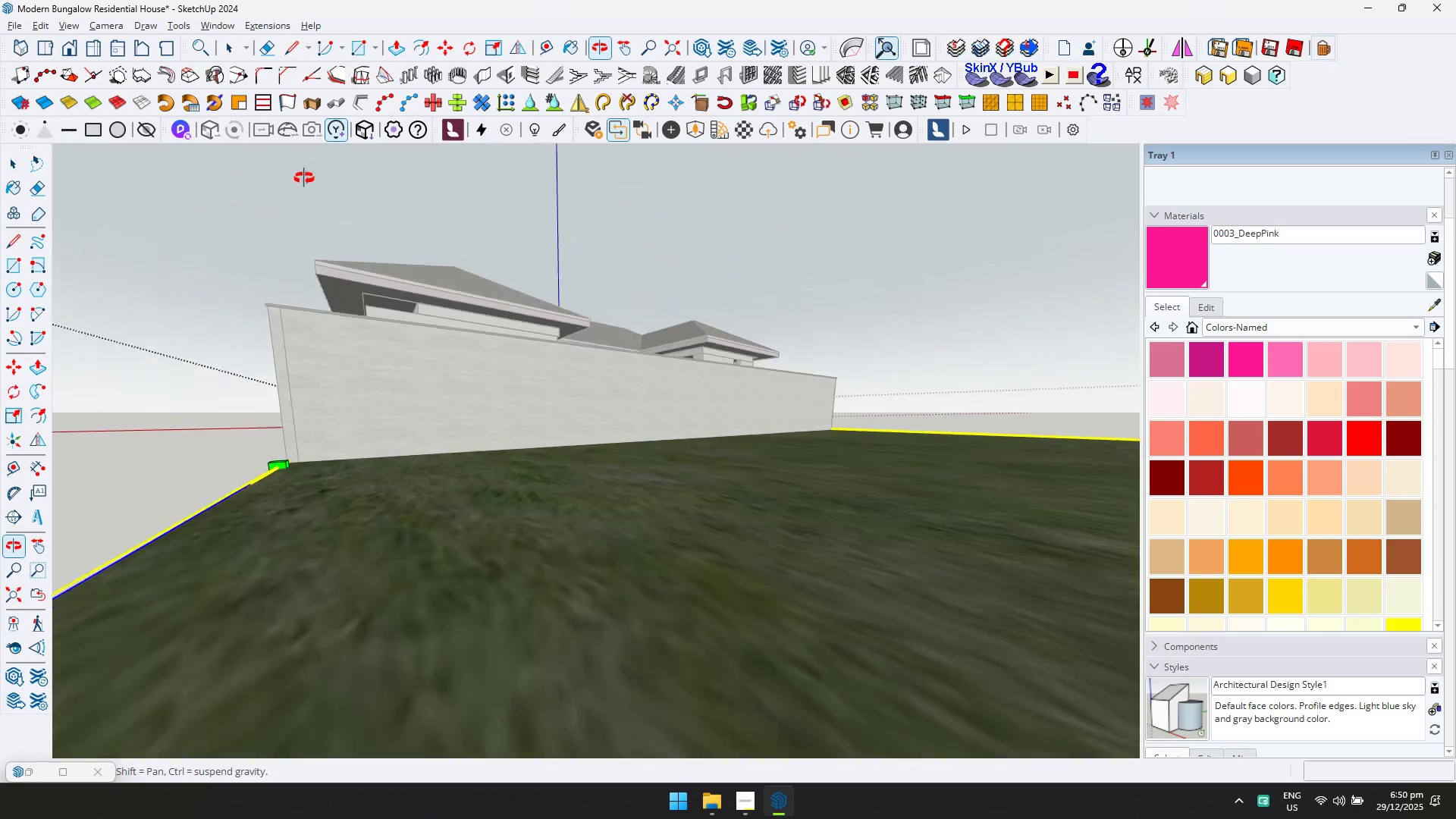 
key(Space)
 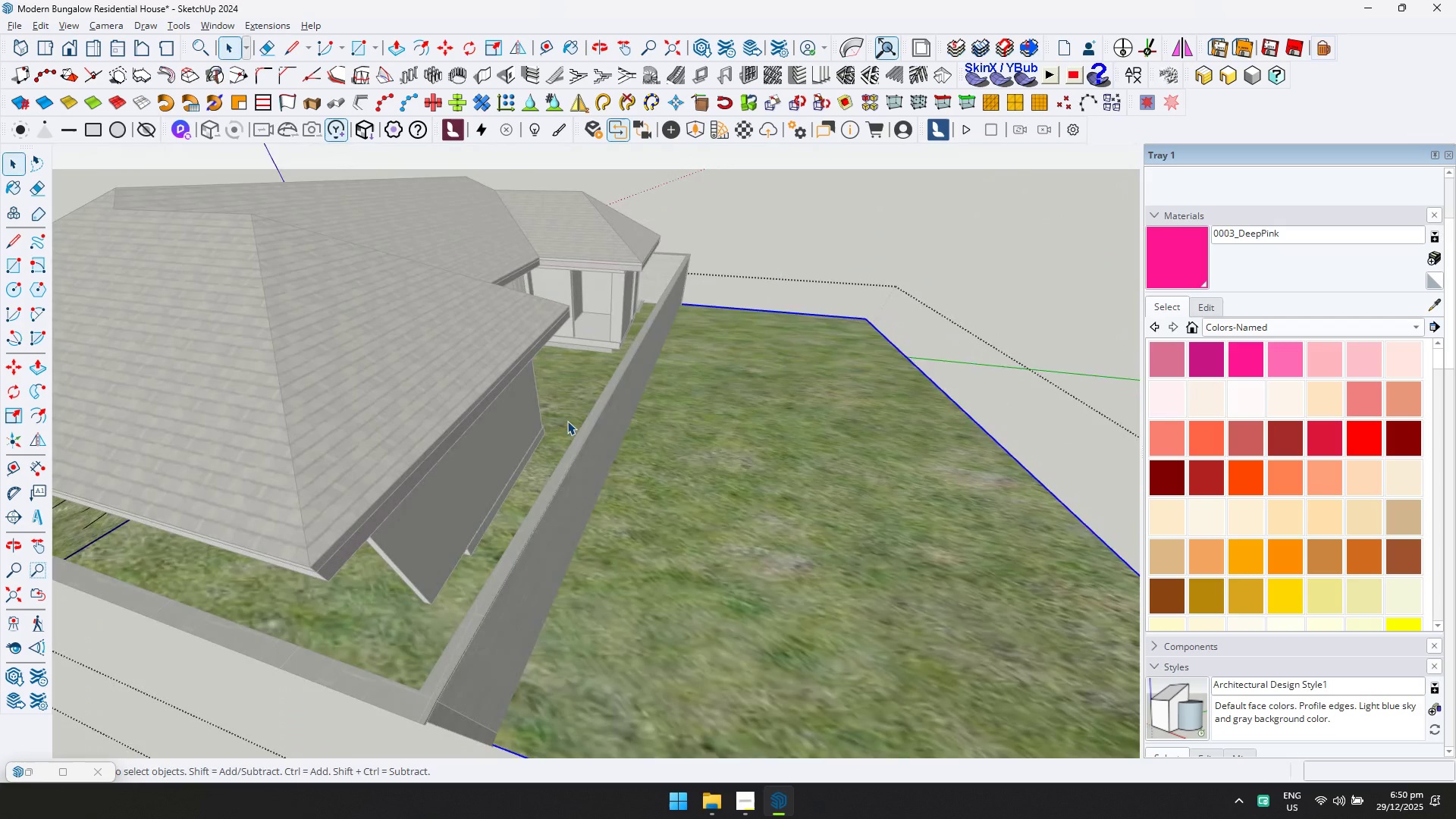 
key(Escape)
 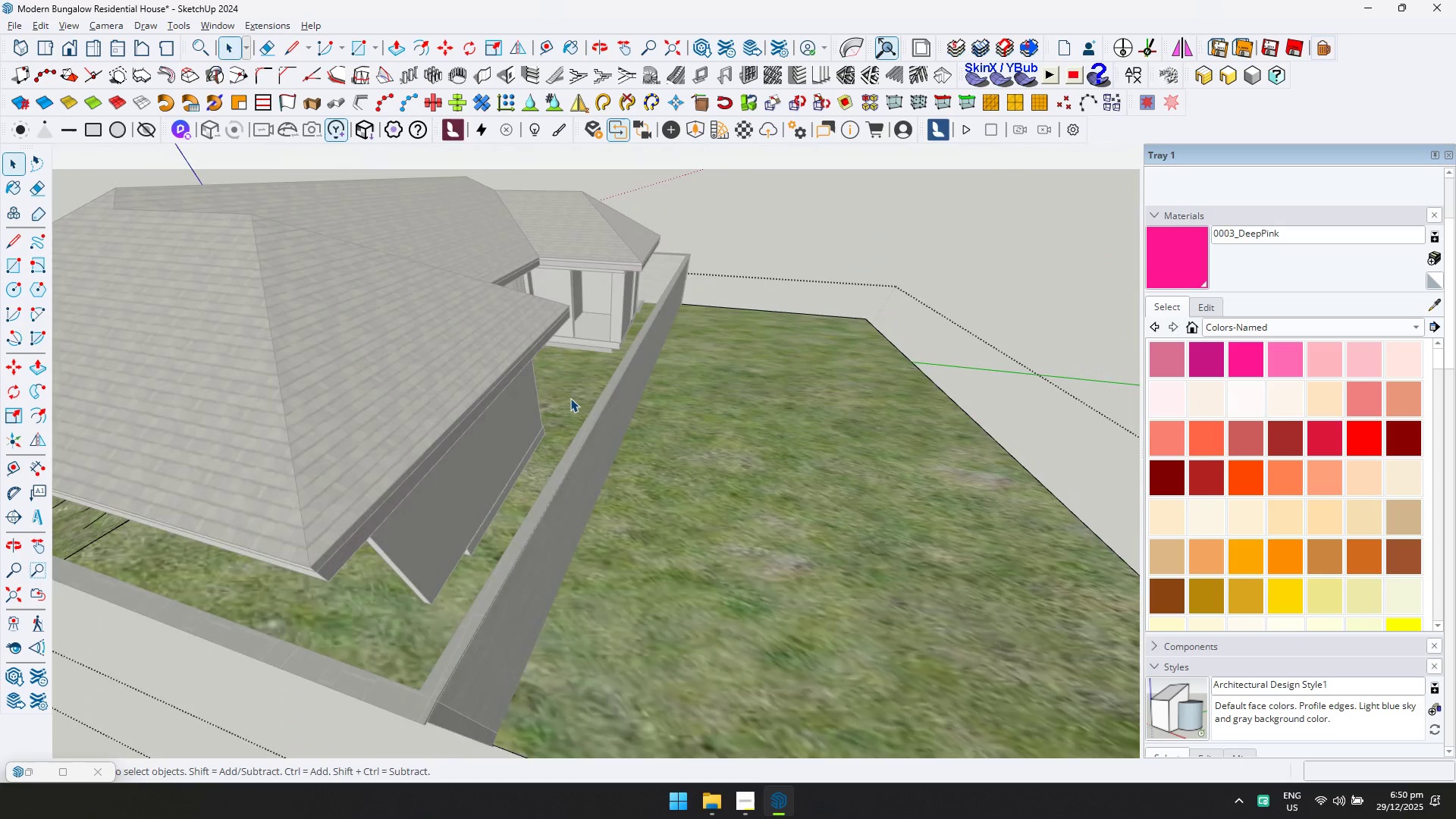 
key(Escape)
 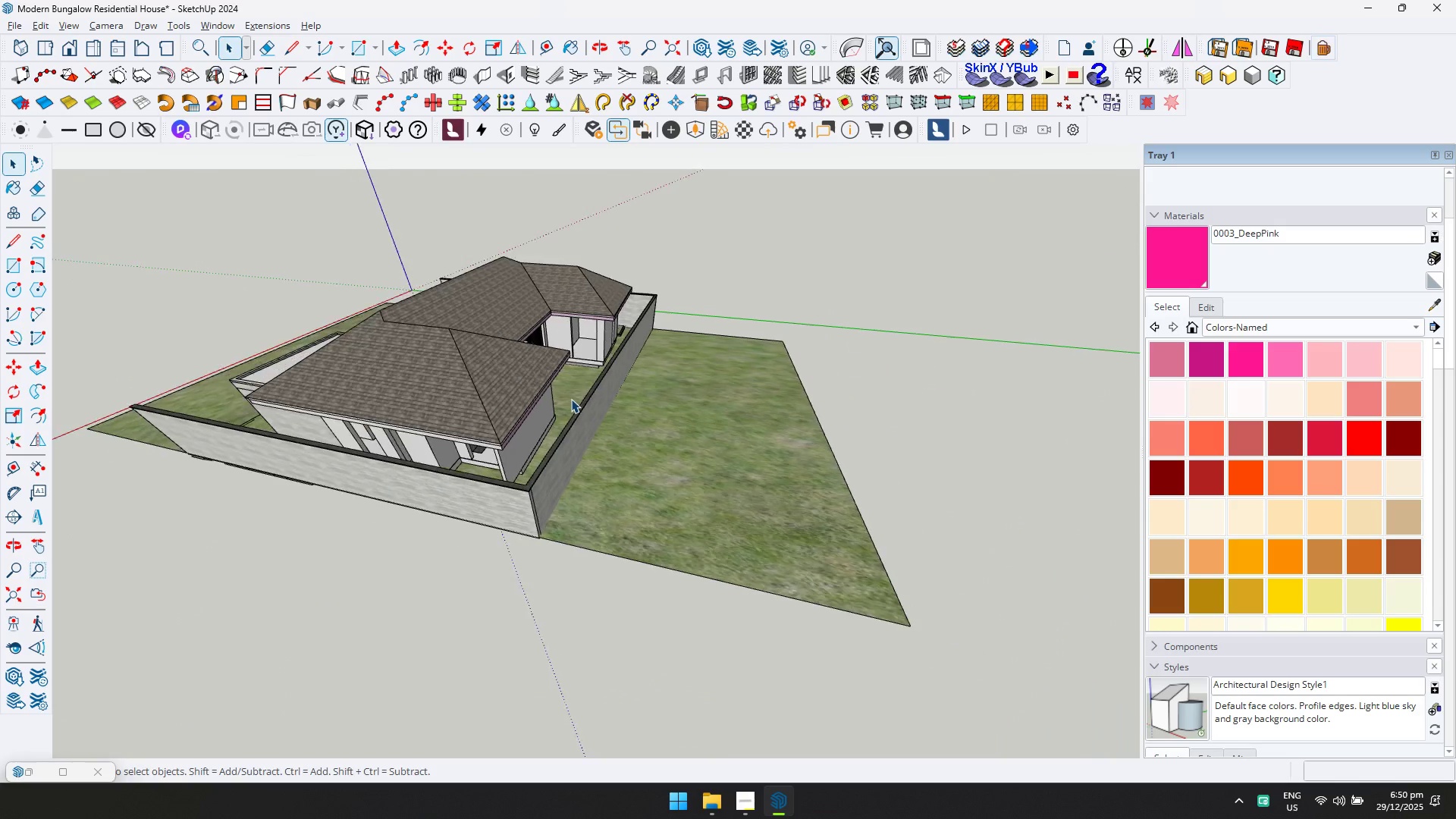 
key(Escape)
 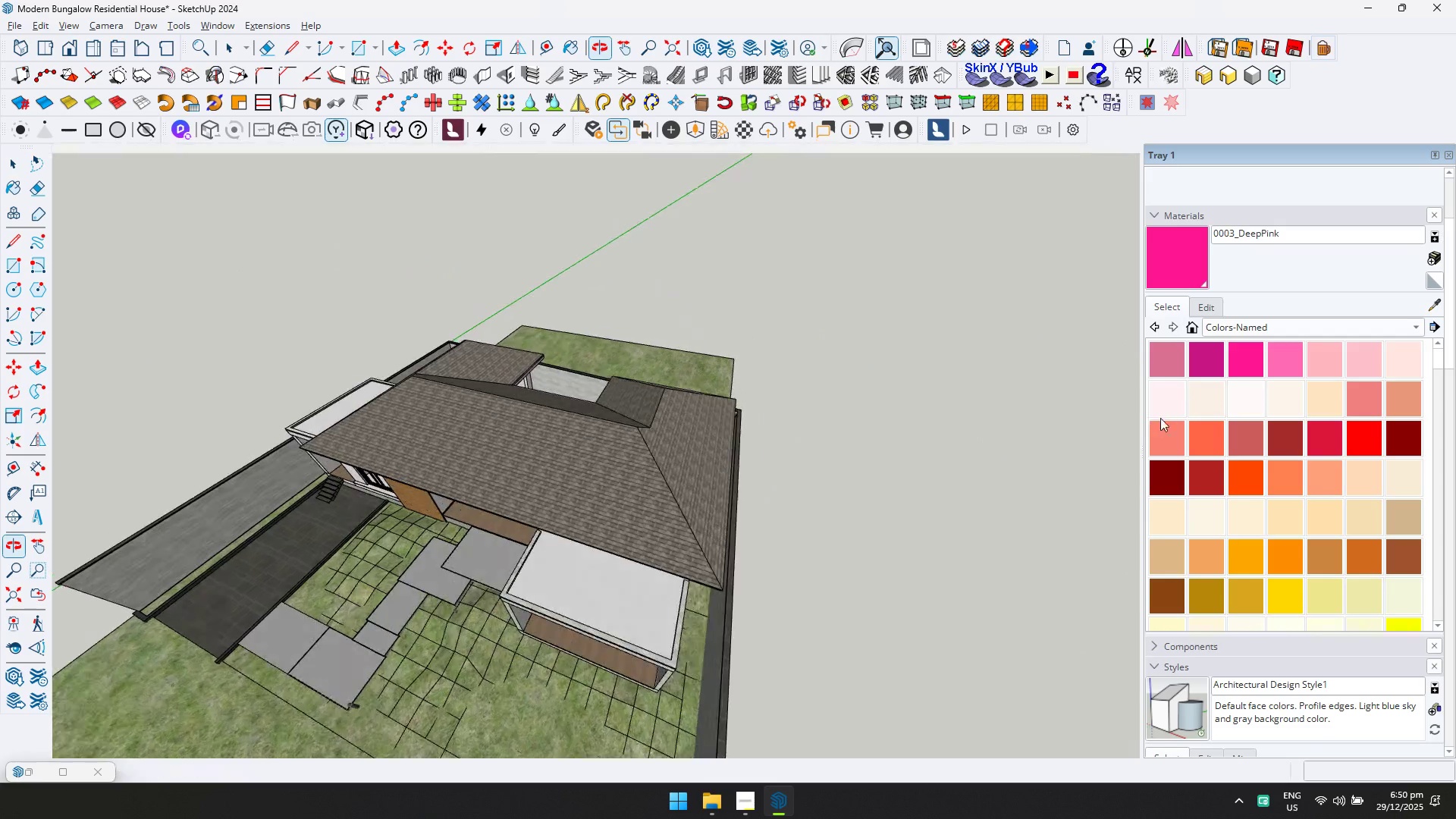 
scroll: coordinate [482, 453], scroll_direction: down, amount: 8.0
 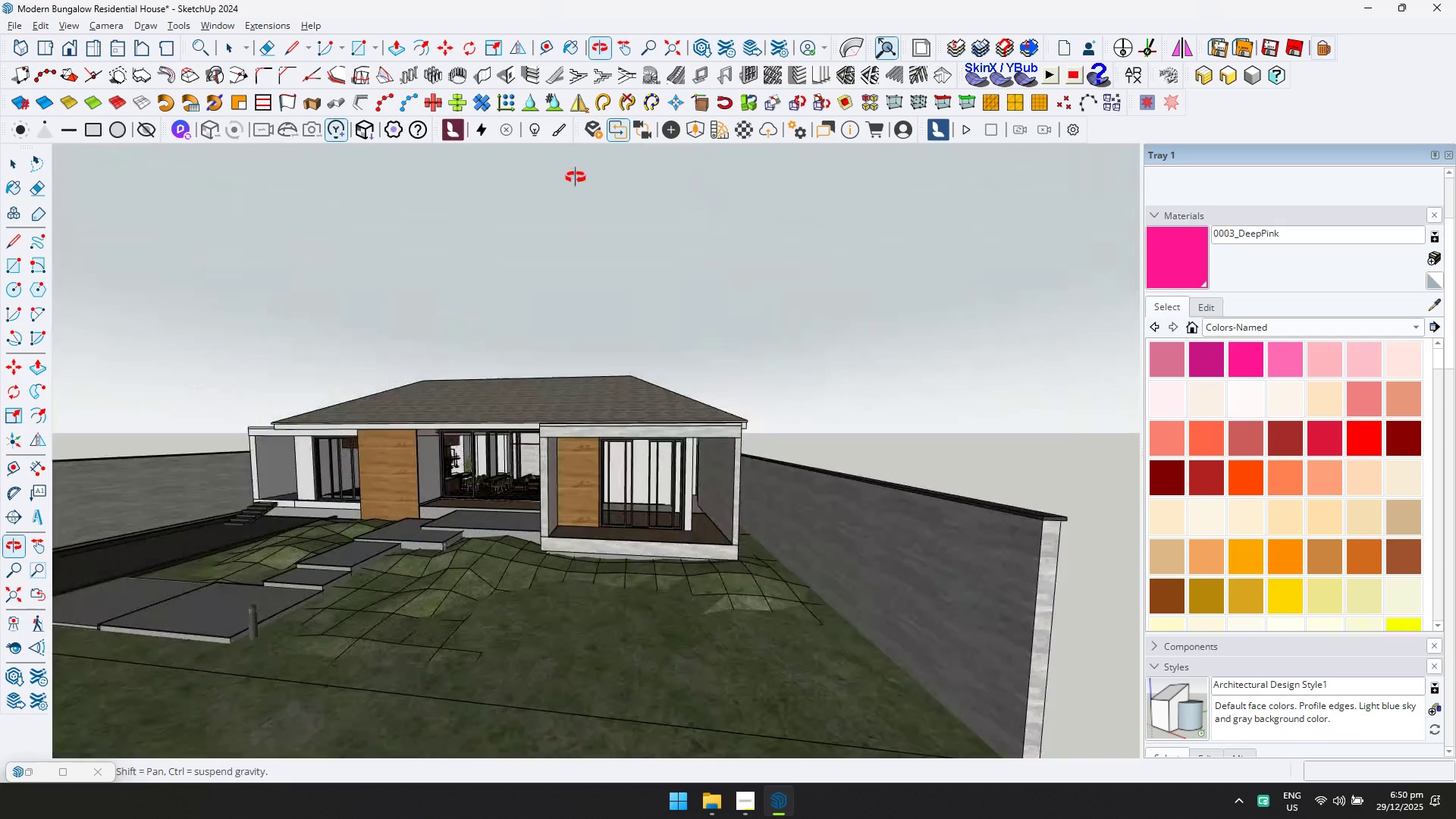 
key(Control+ControlLeft)
 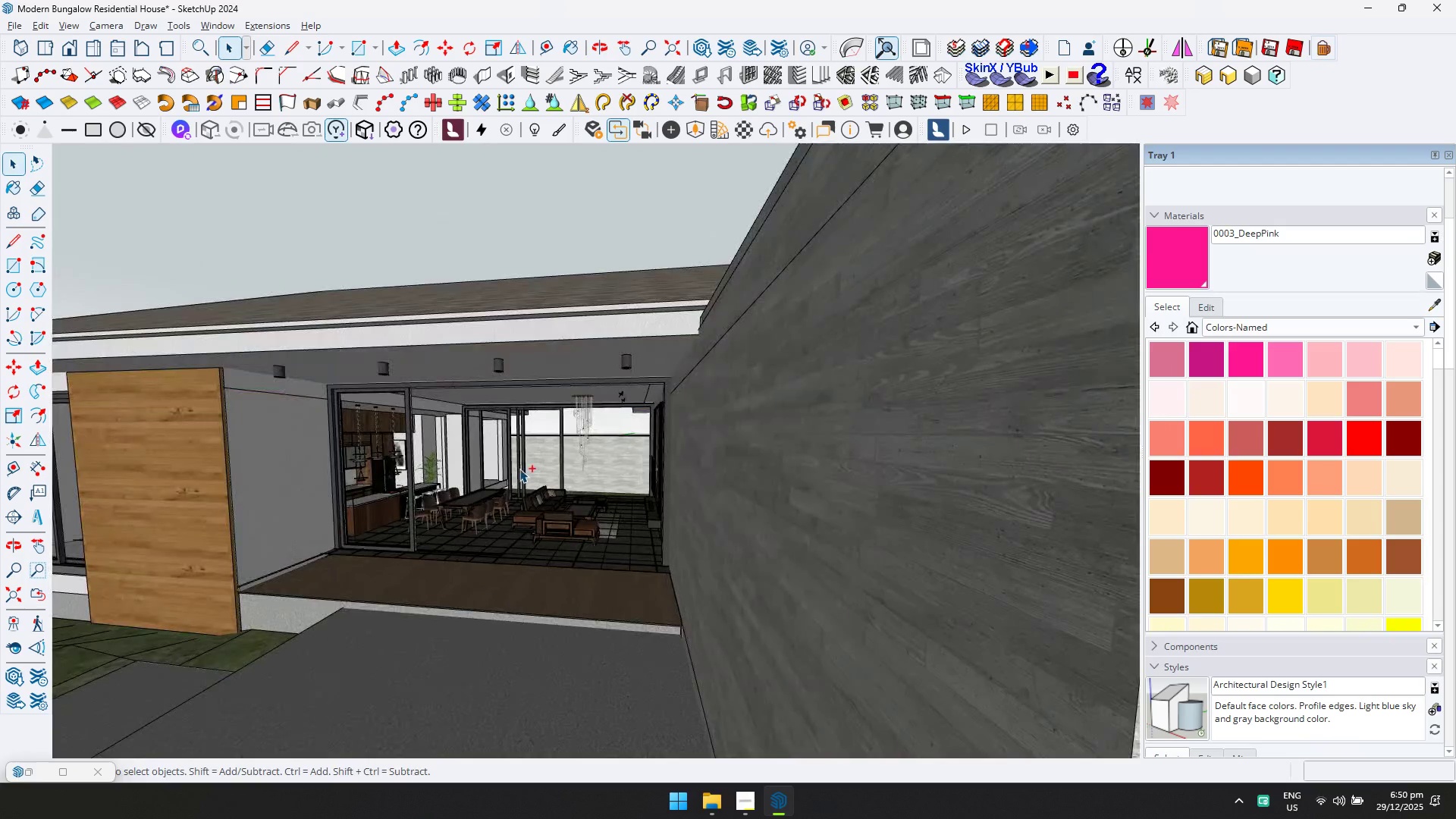 
key(Control+S)
 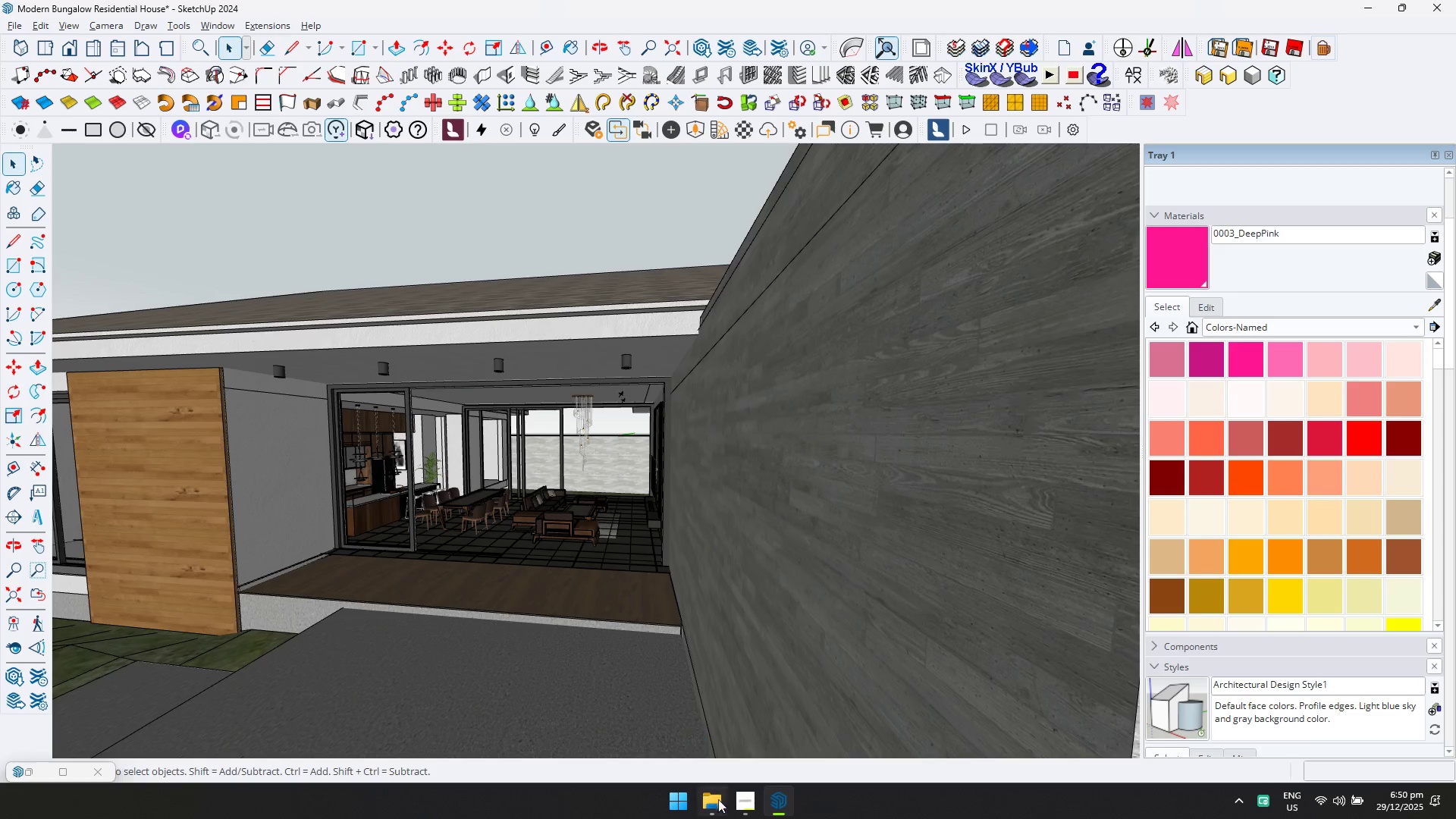 
scroll: coordinate [518, 468], scroll_direction: up, amount: 6.0